 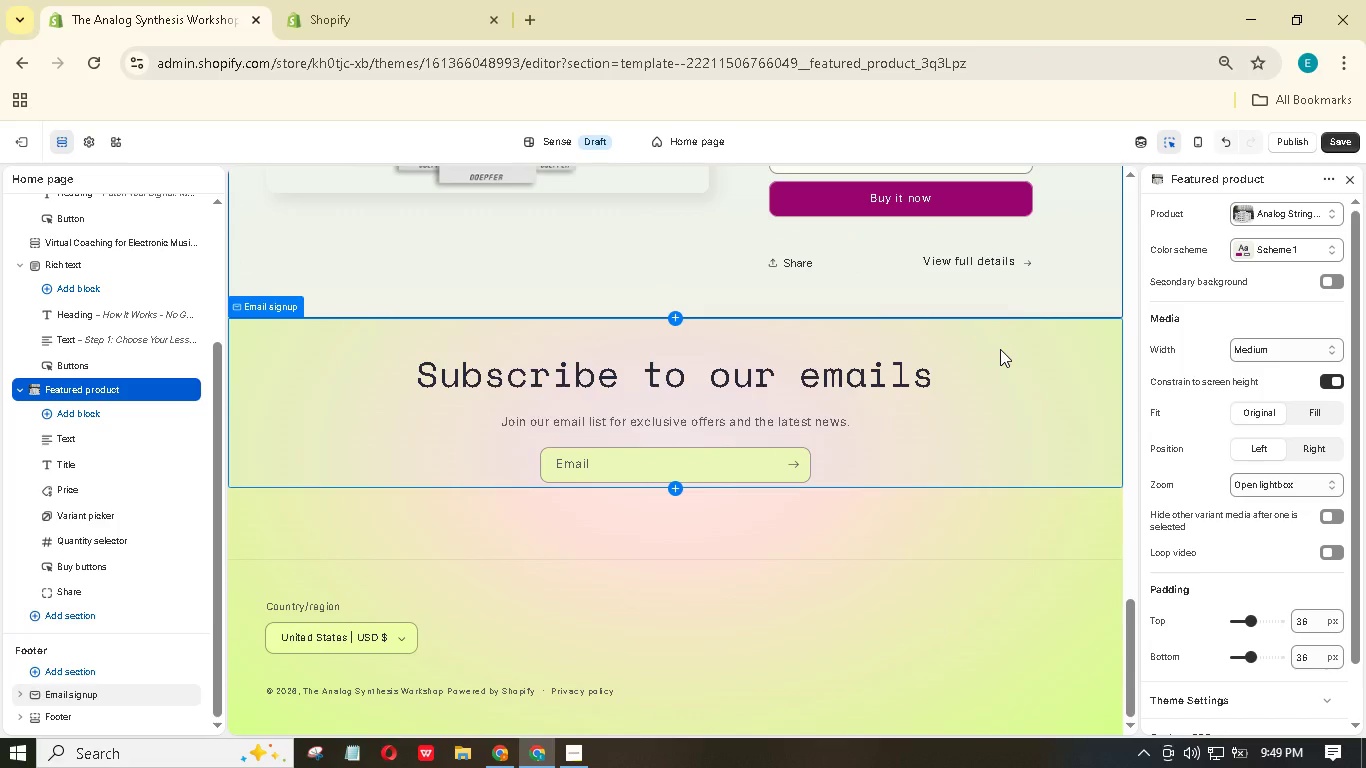 
scroll: coordinate [1001, 346], scroll_direction: up, amount: 33.0
 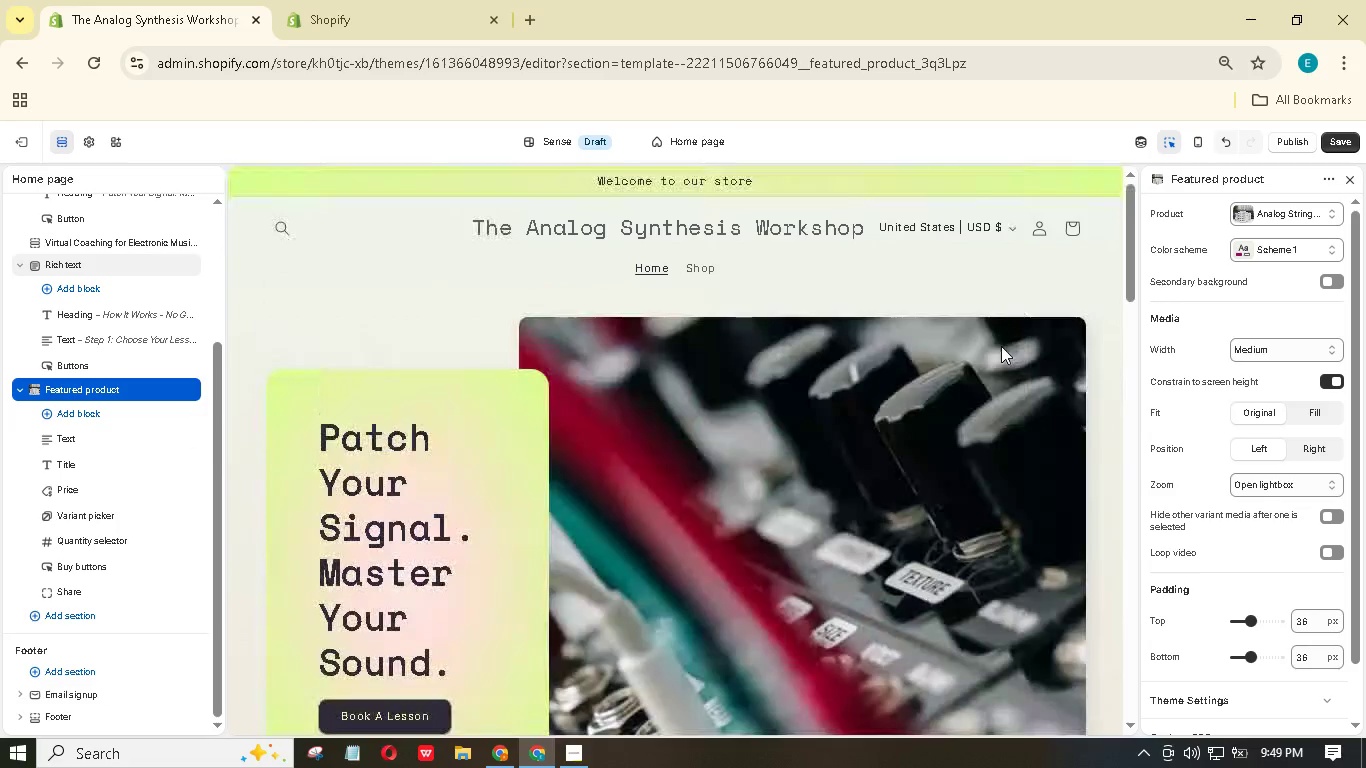 
scroll: coordinate [1001, 346], scroll_direction: down, amount: 11.0
 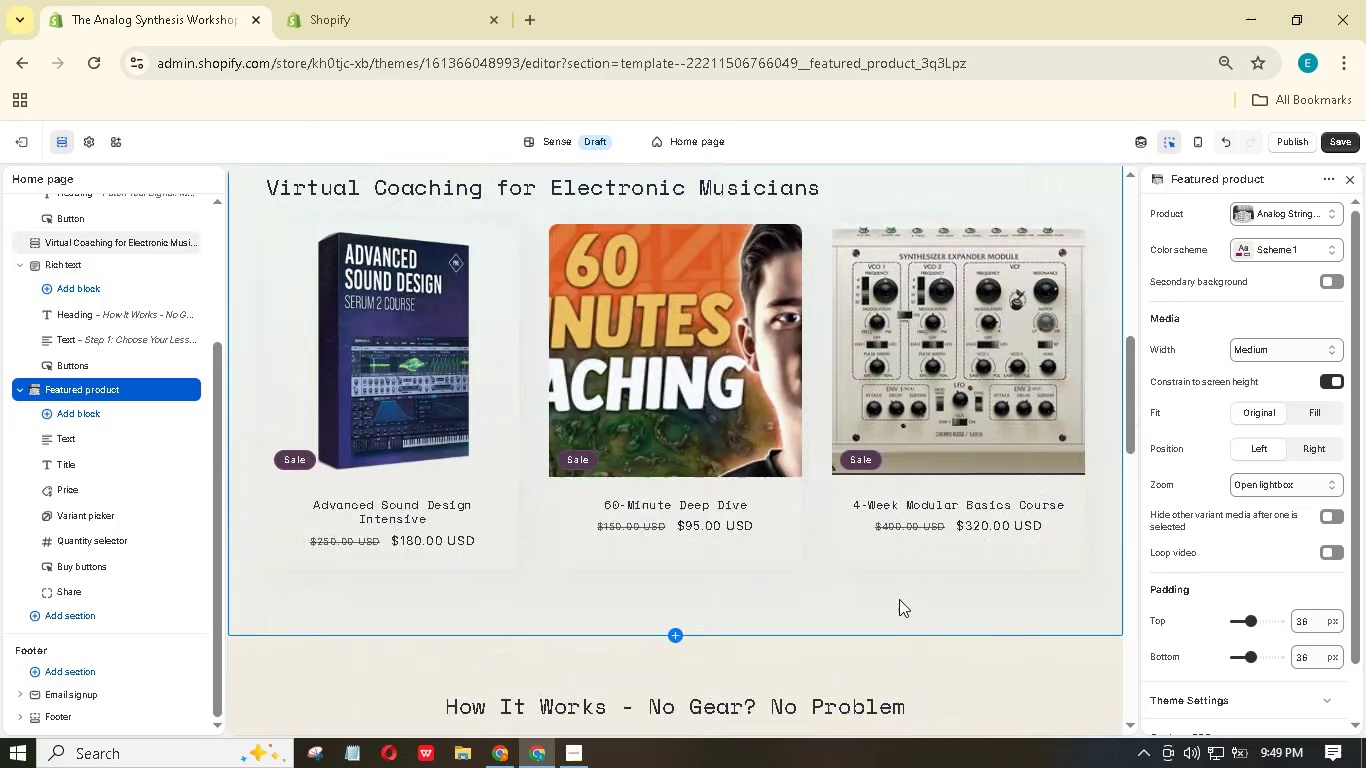 
left_click([1088, 190])
 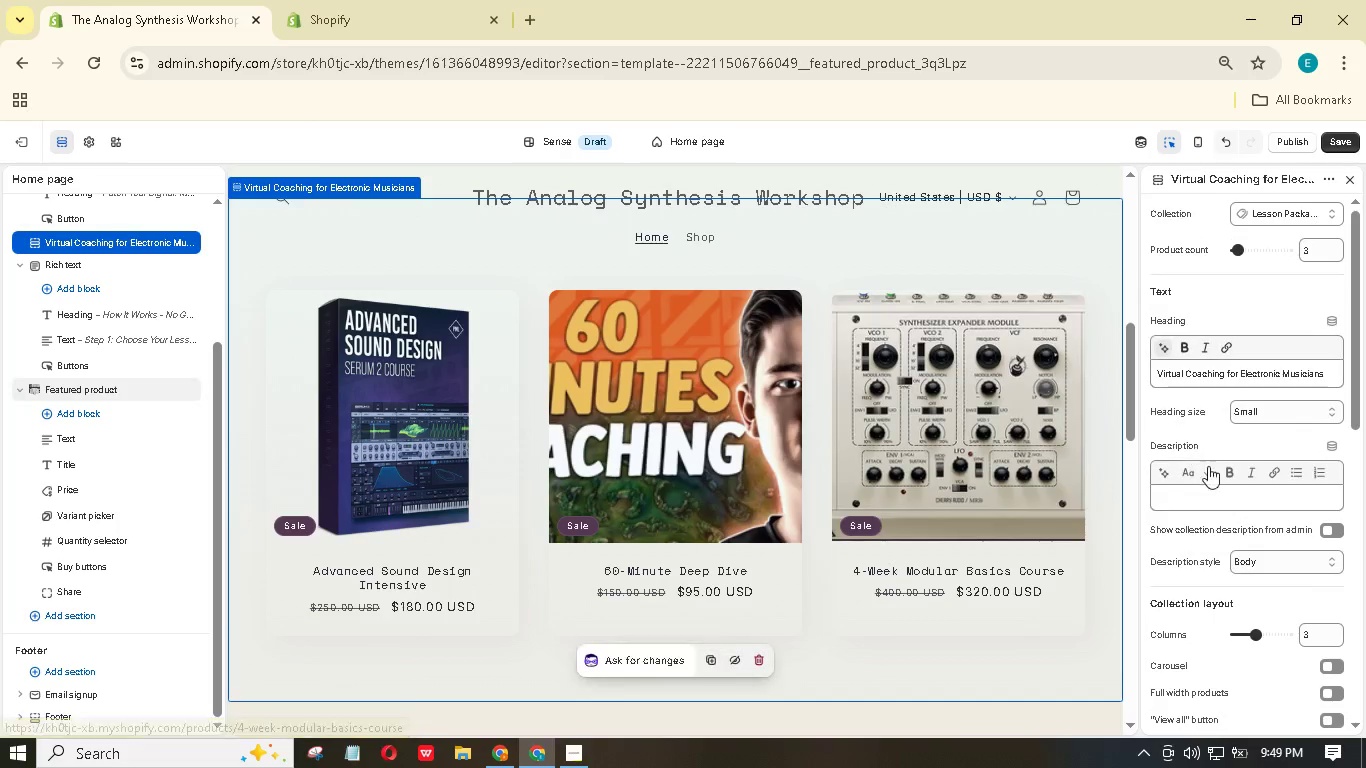 
scroll: coordinate [1248, 543], scroll_direction: down, amount: 7.0
 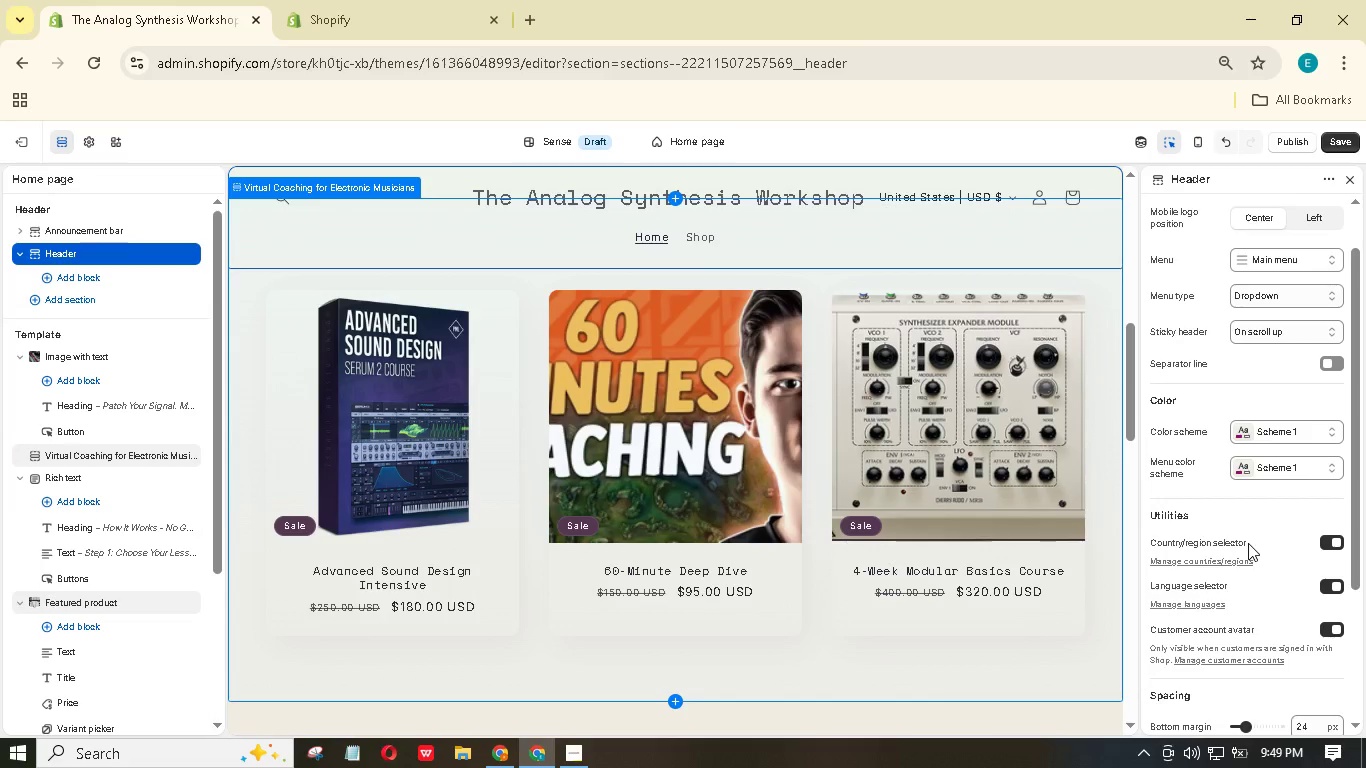 
scroll: coordinate [1248, 543], scroll_direction: up, amount: 1.0
 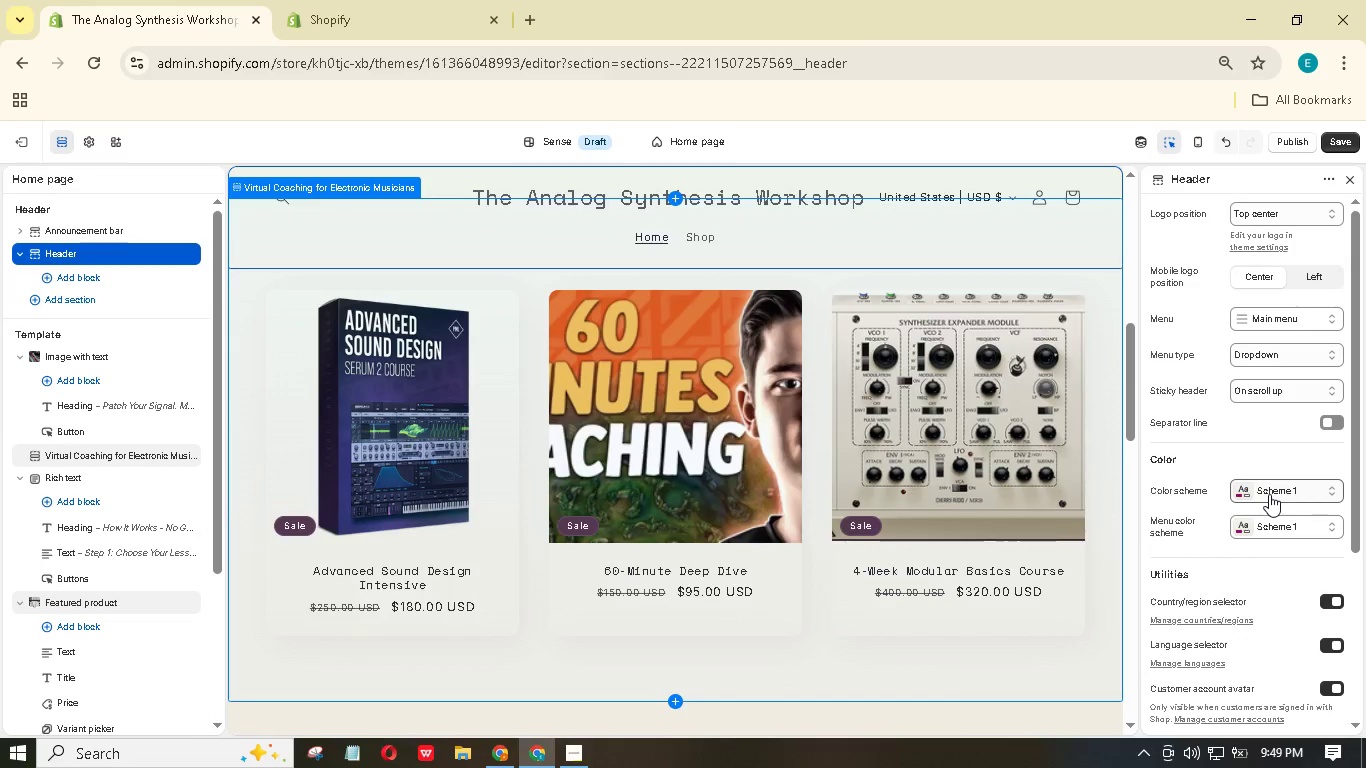 
left_click([1269, 492])
 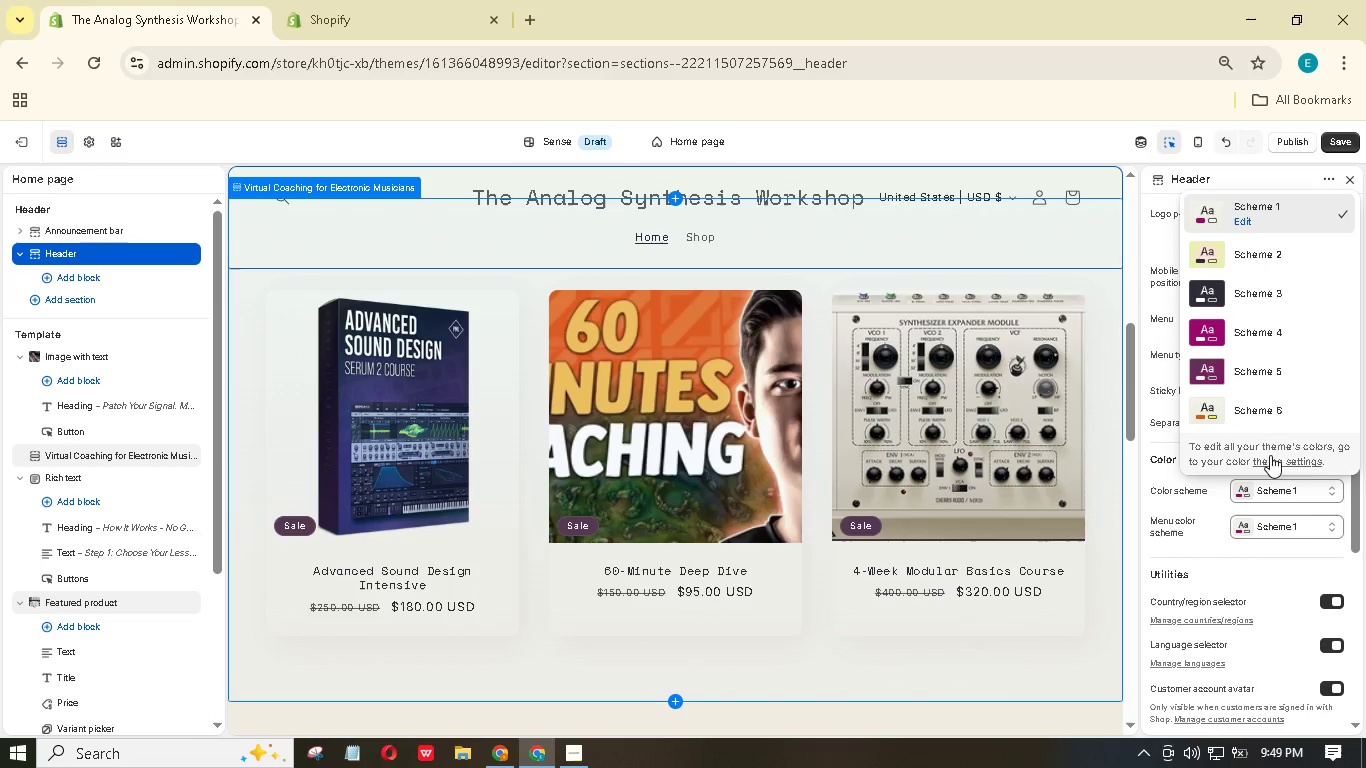 
scroll: coordinate [1268, 447], scroll_direction: down, amount: 3.0
 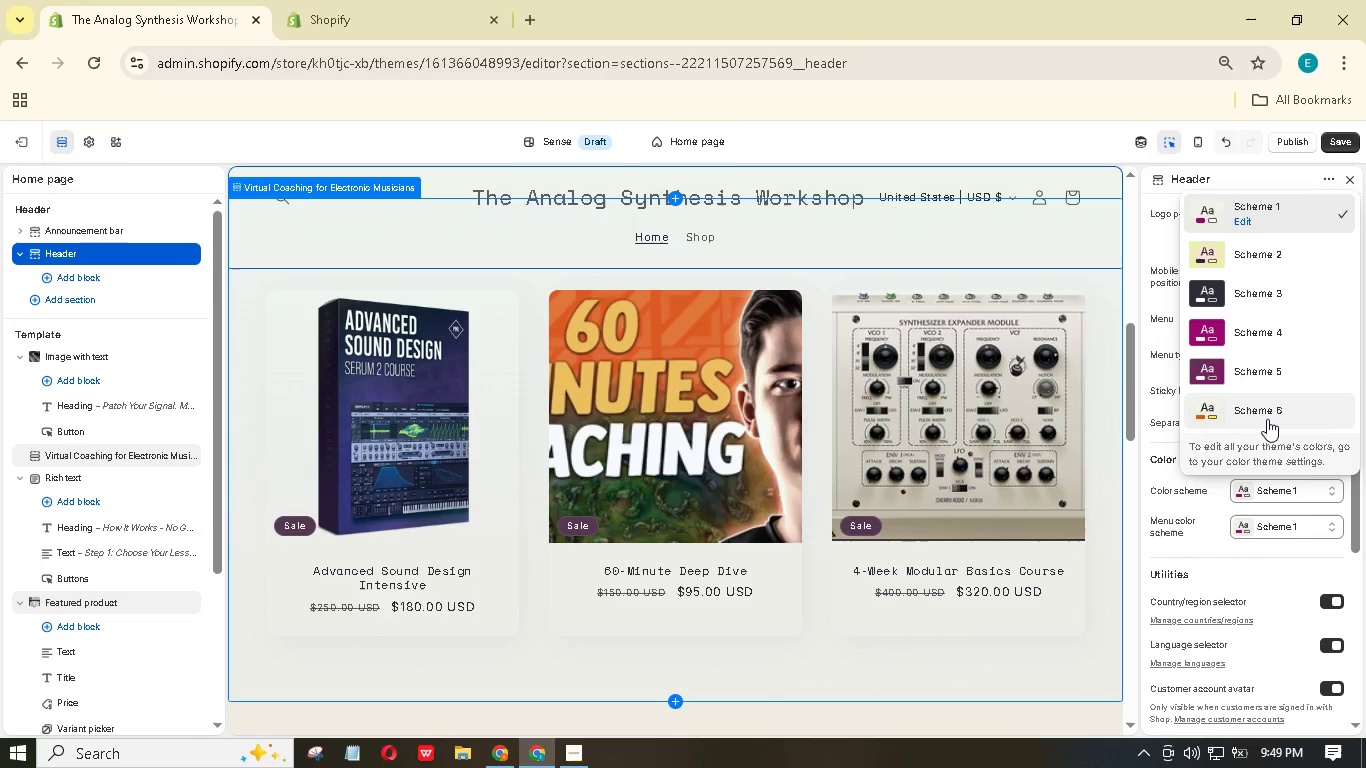 
left_click([1267, 419])
 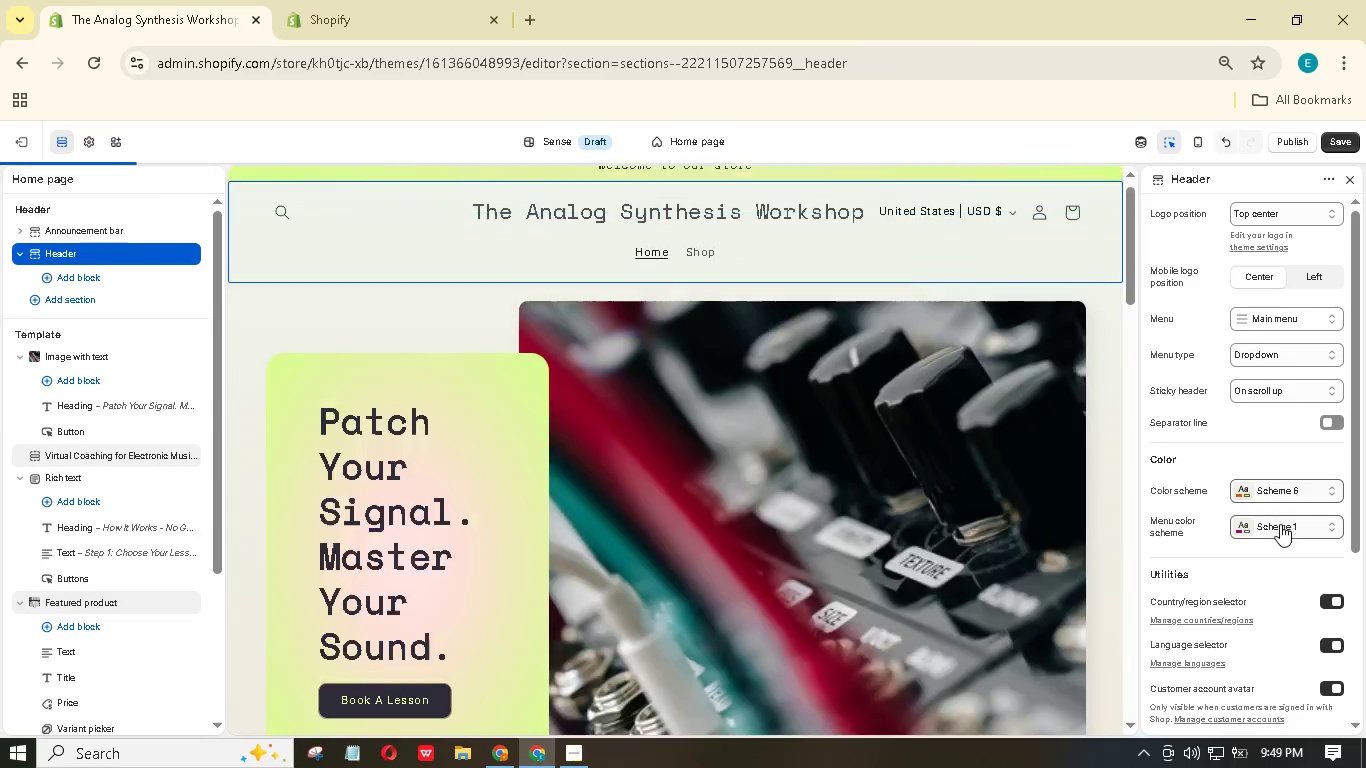 
left_click([1280, 526])
 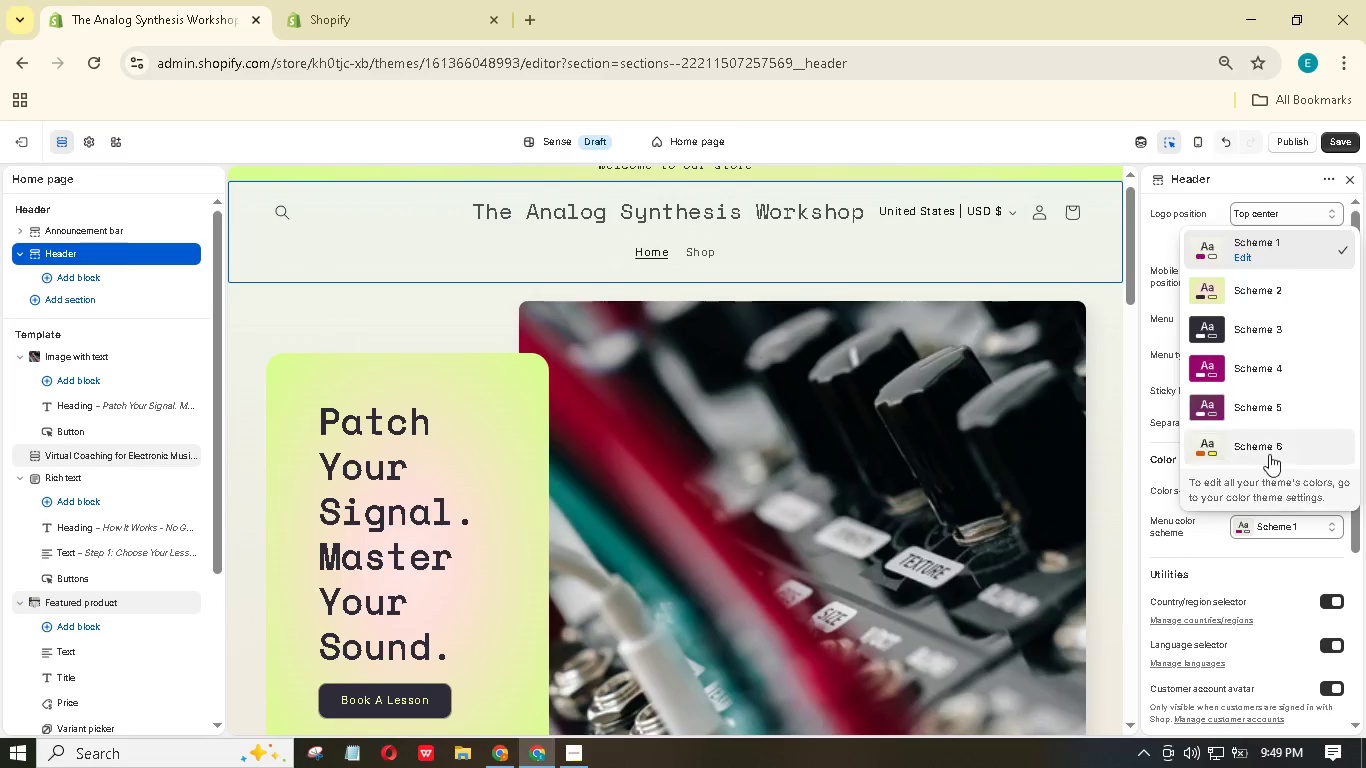 
left_click([1269, 452])
 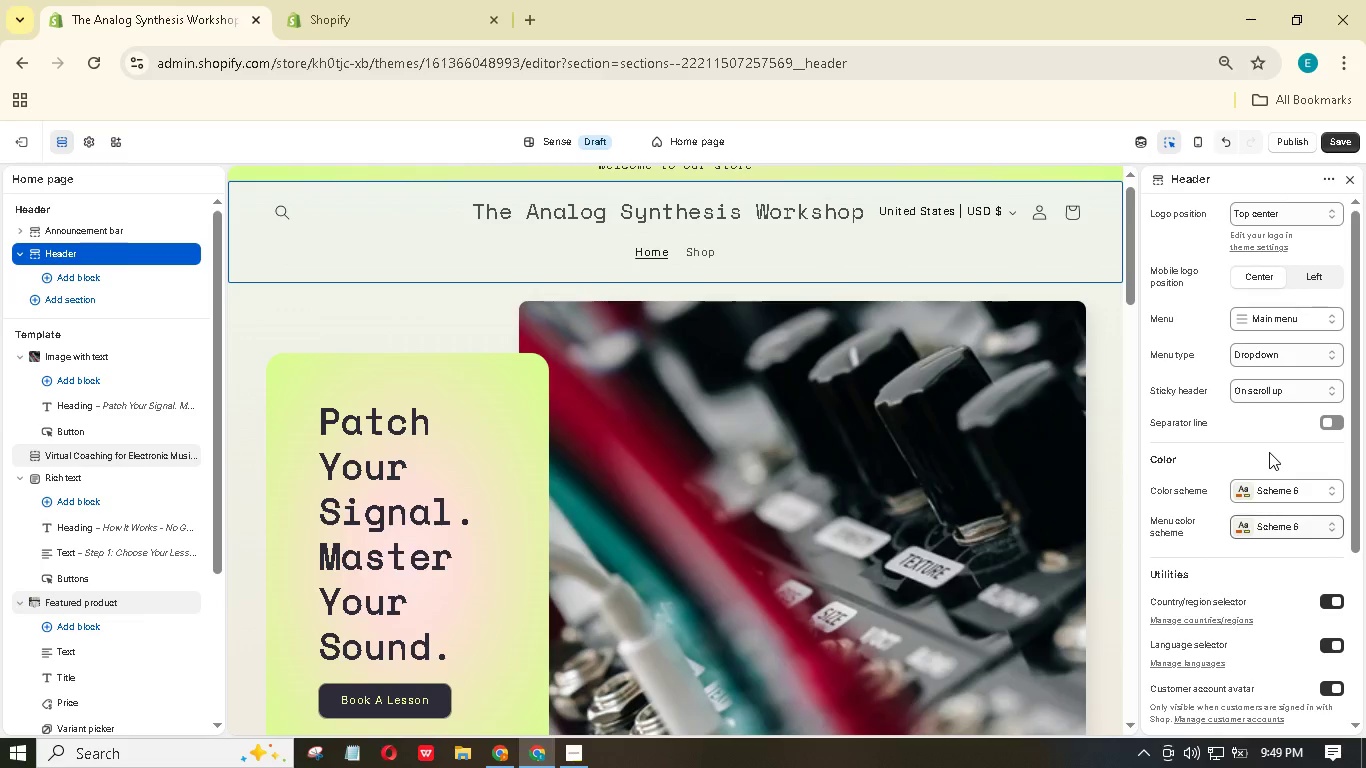 
scroll: coordinate [1269, 452], scroll_direction: up, amount: 7.0
 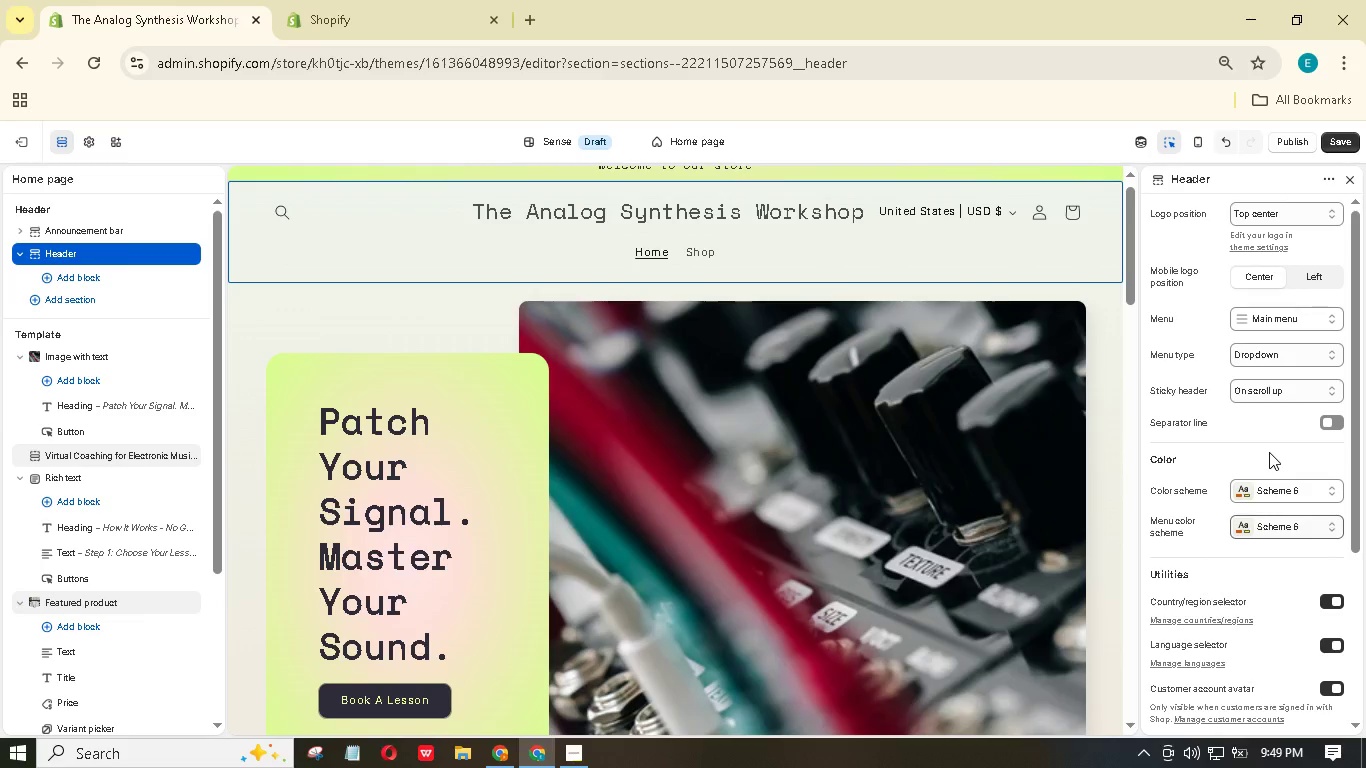 
scroll: coordinate [1284, 472], scroll_direction: down, amount: 25.0
 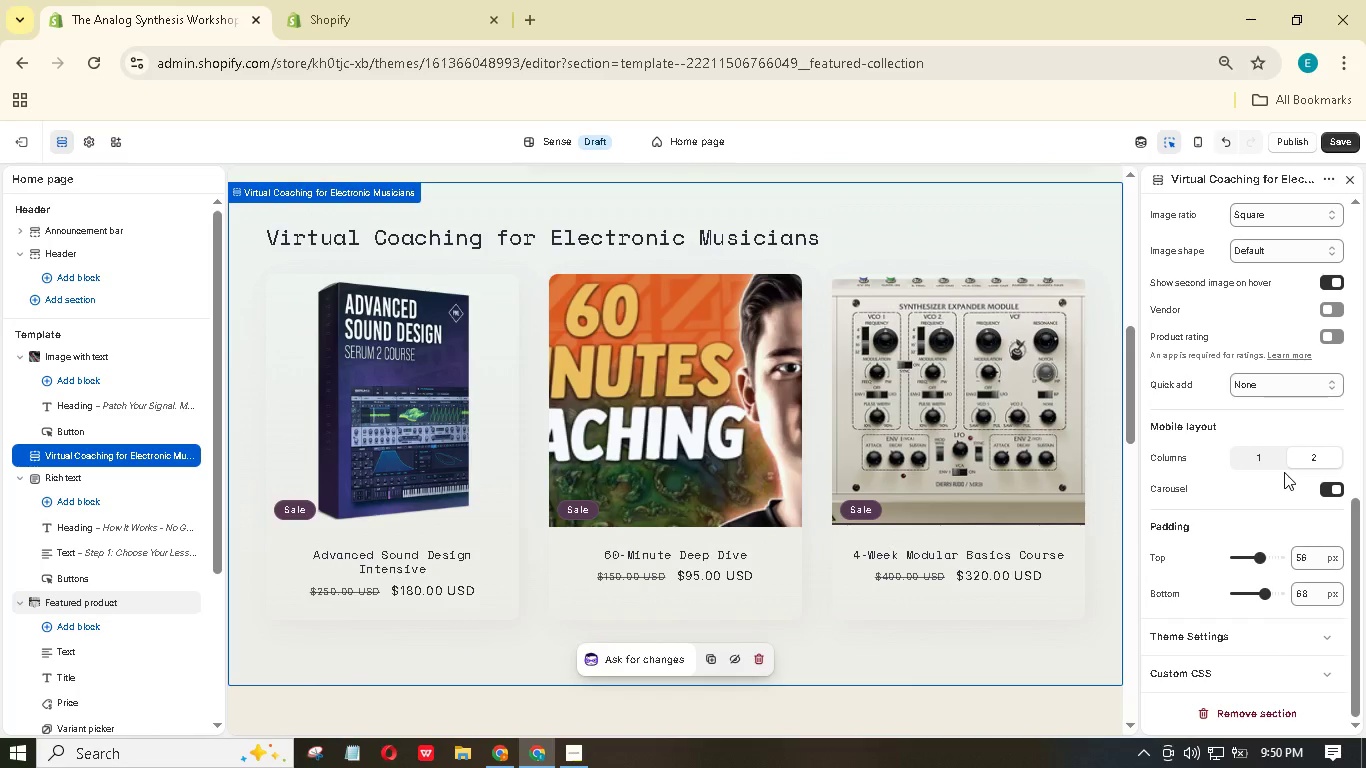 
scroll: coordinate [1284, 472], scroll_direction: up, amount: 17.0
 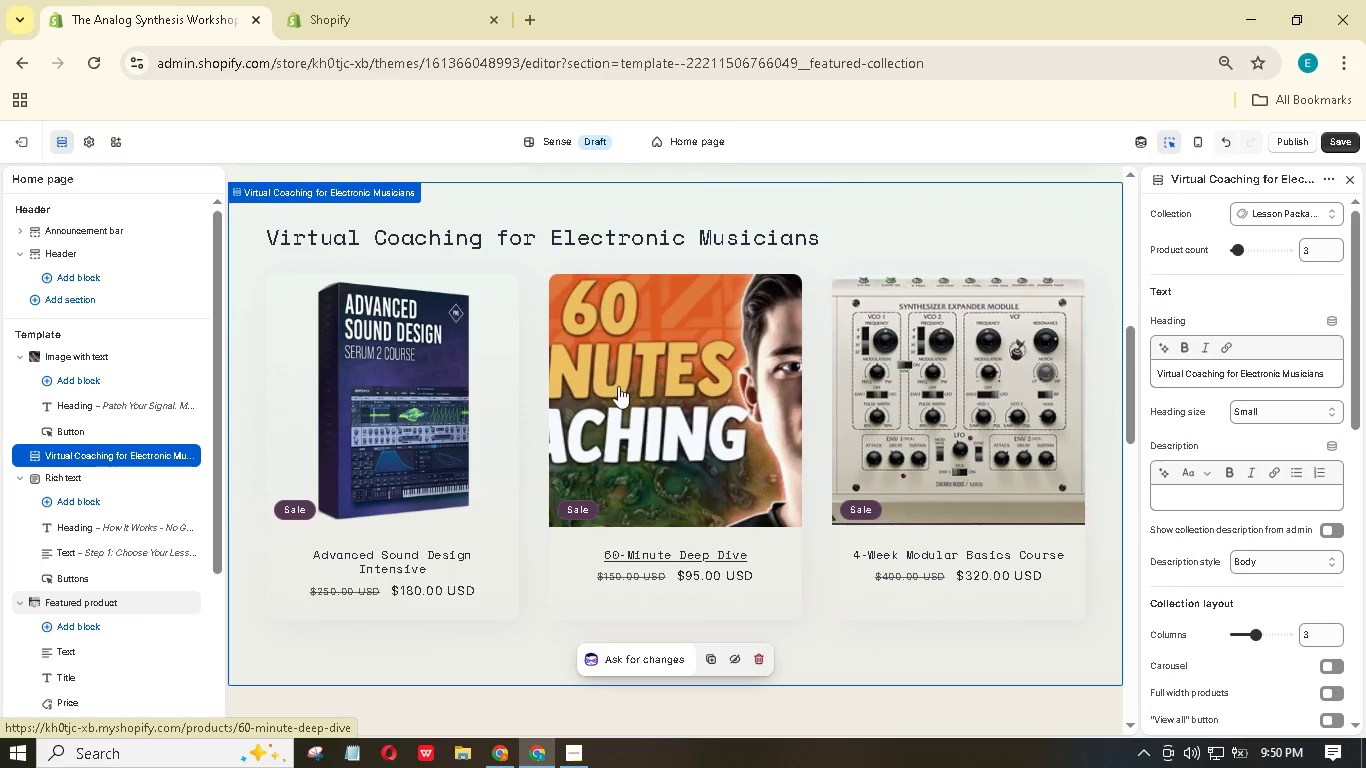 
scroll: coordinate [612, 413], scroll_direction: down, amount: 11.0
 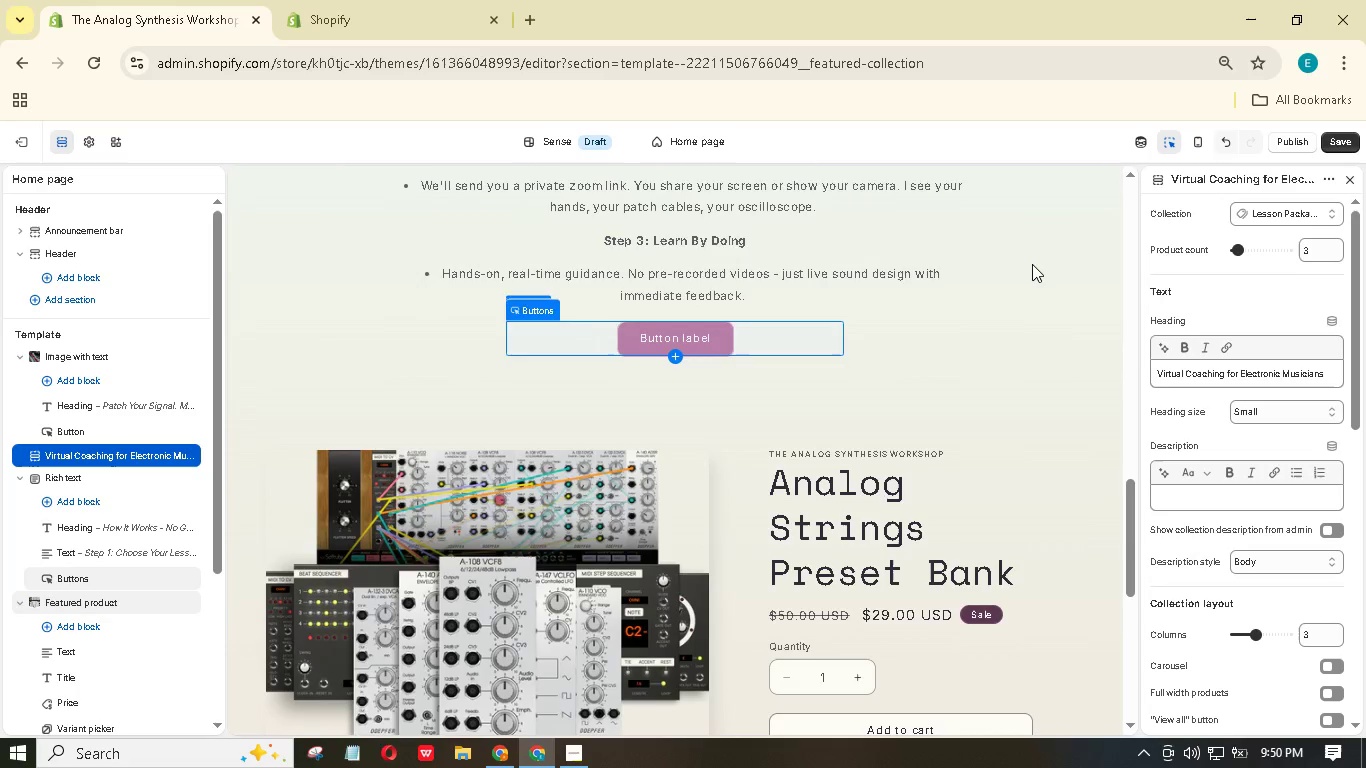 
left_click([1032, 263])
 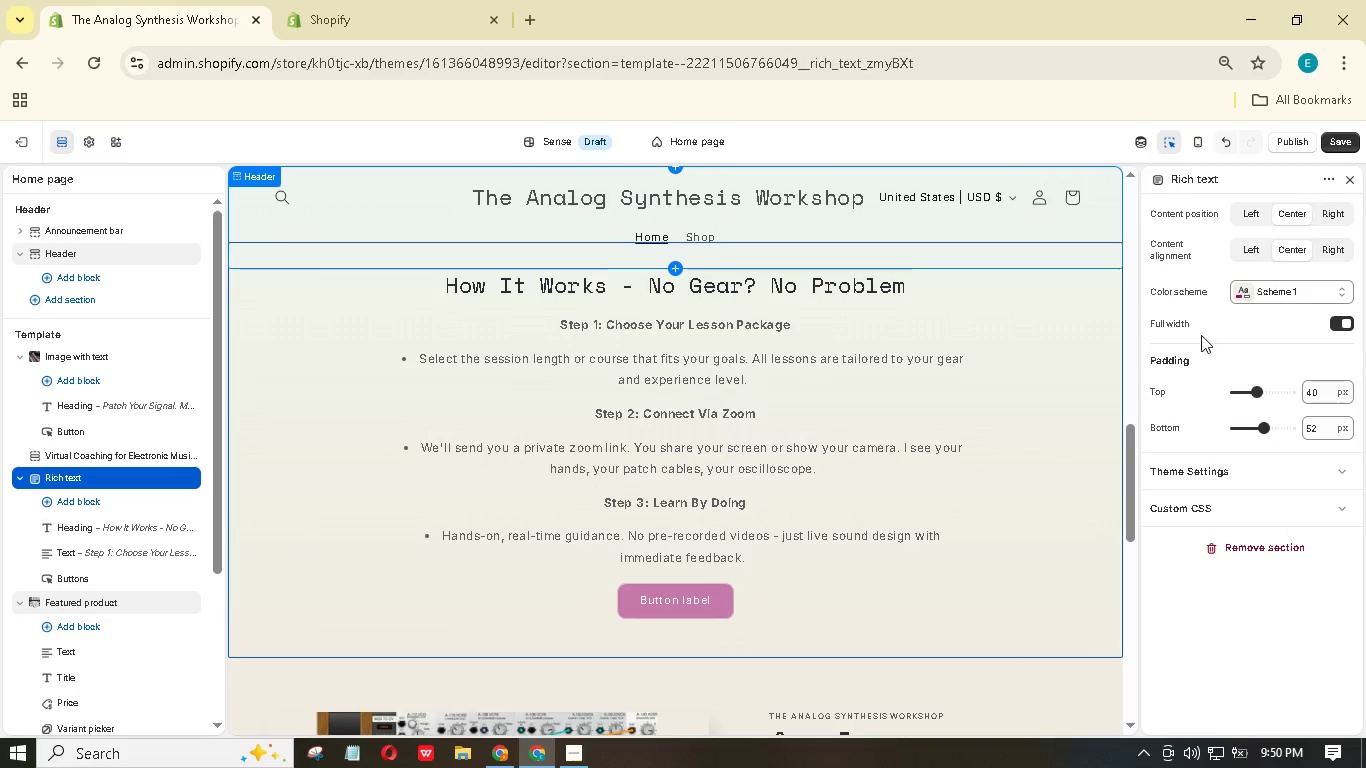 
left_click([1305, 298])
 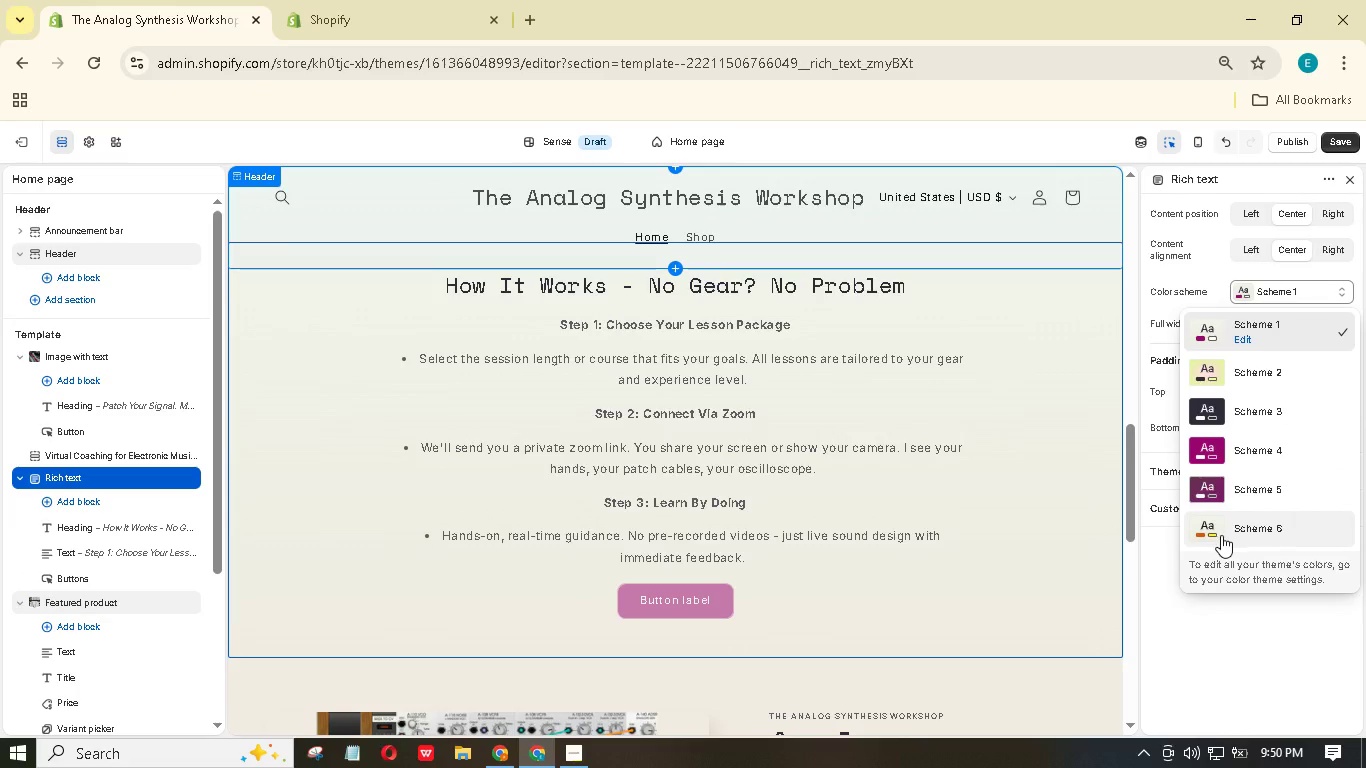 
left_click([1221, 535])
 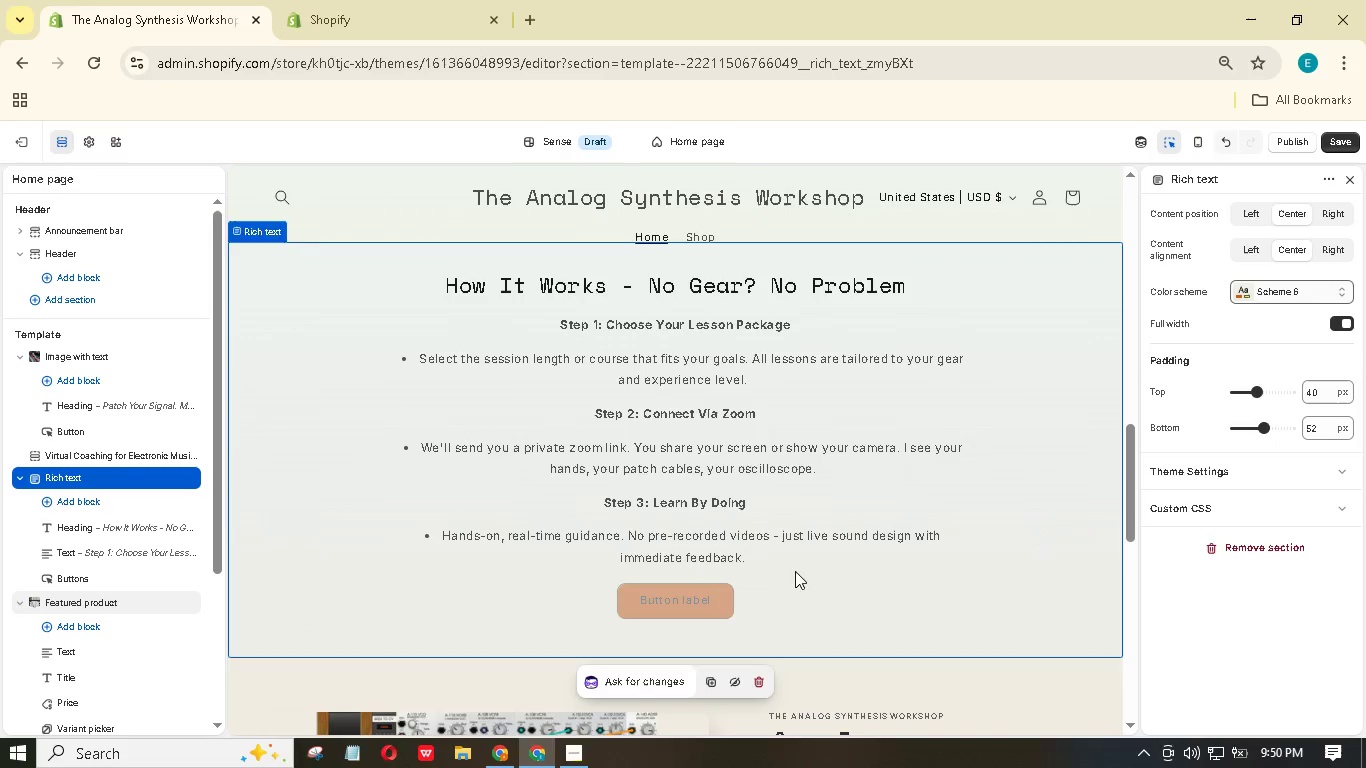 
wait(5.72)
 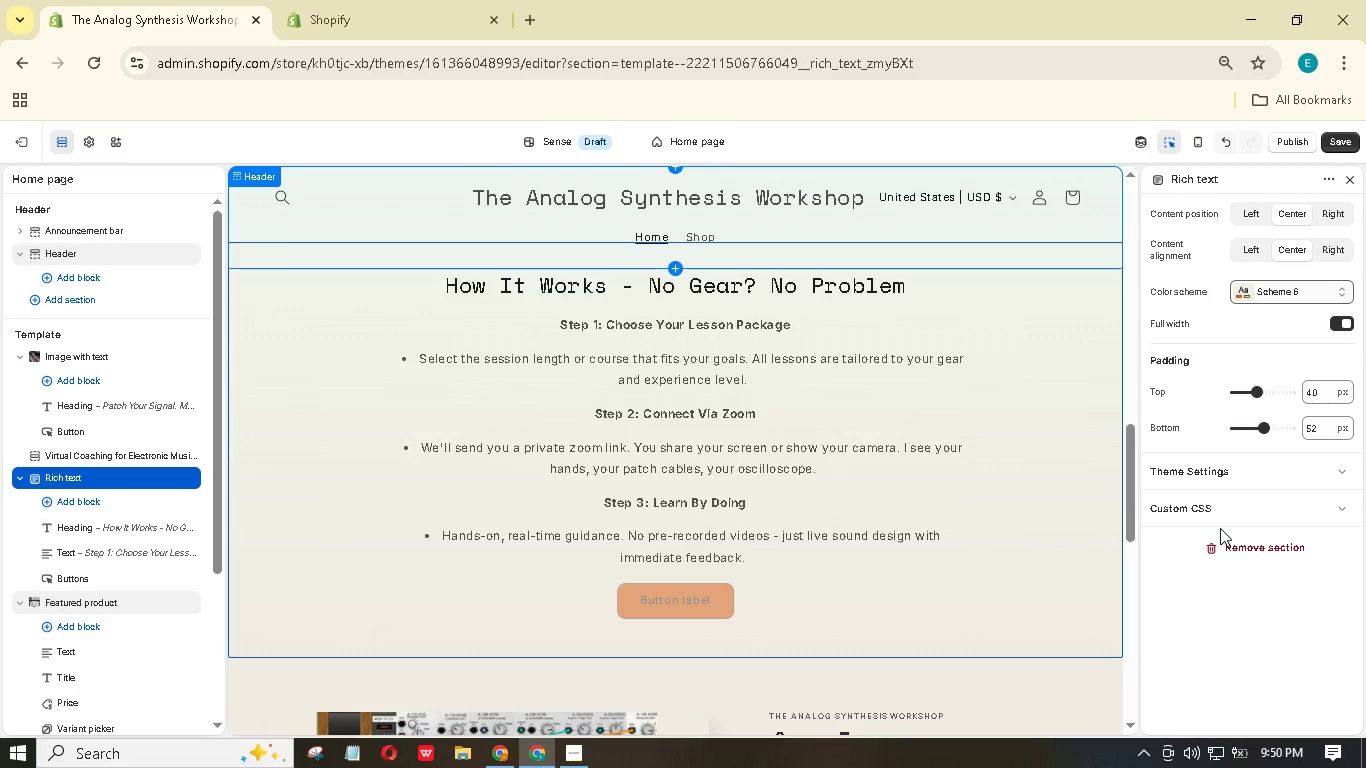 
mouse_move([202, 572])
 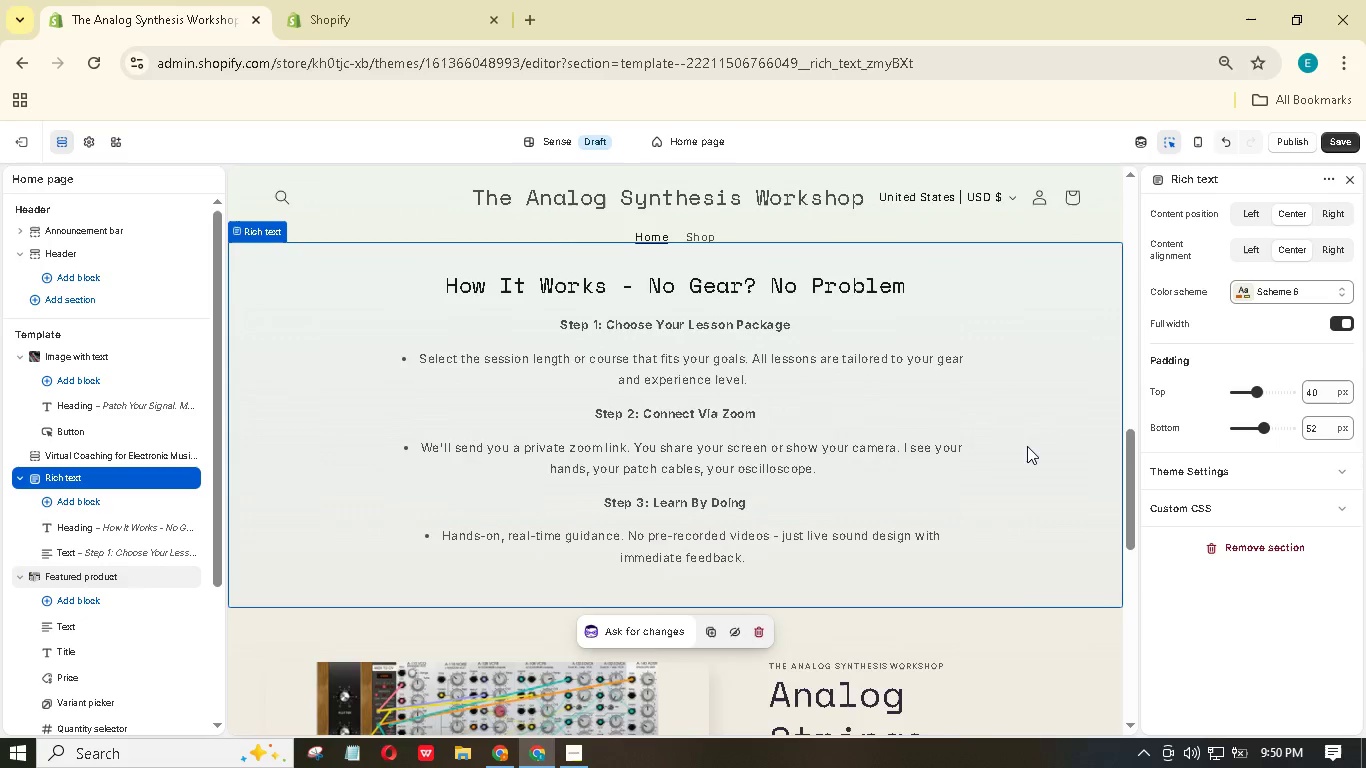 
left_click([1055, 485])
 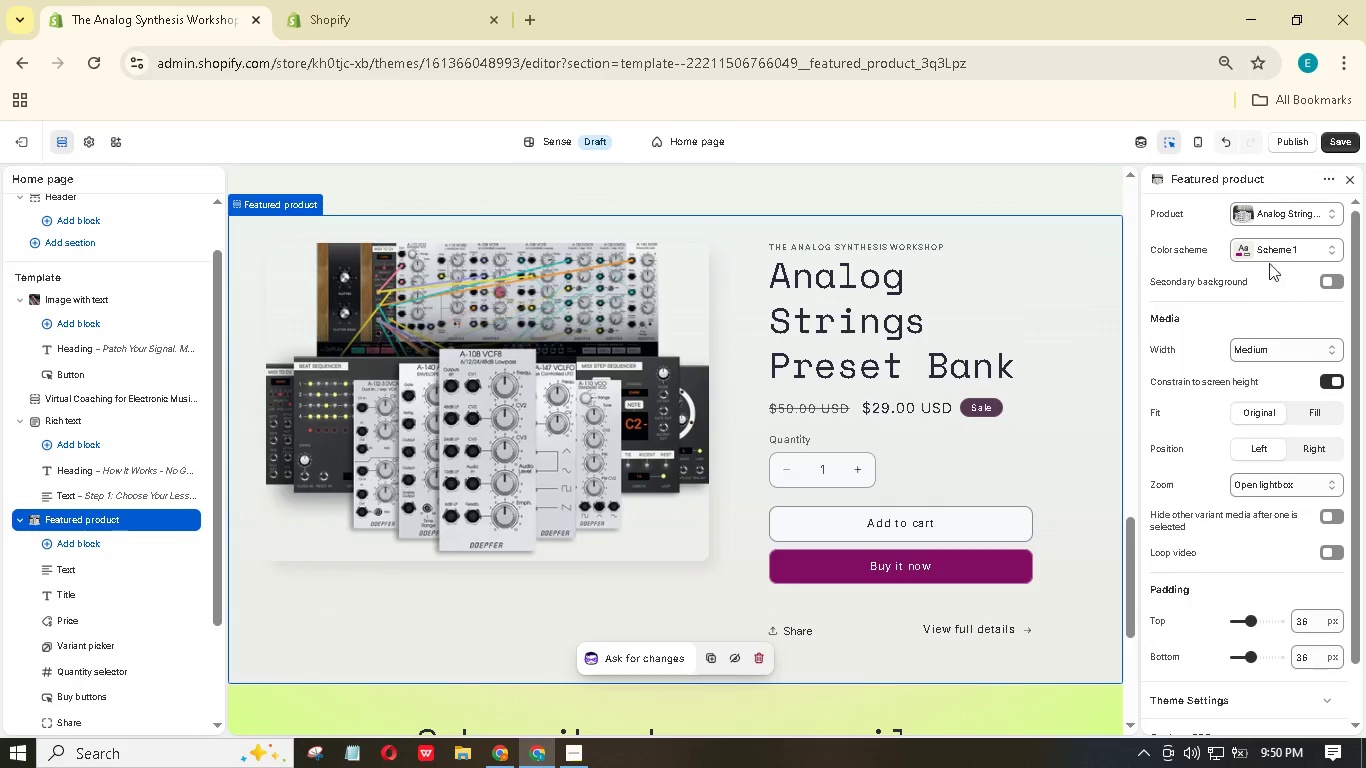 
scroll: coordinate [1027, 446], scroll_direction: down, amount: 6.0
 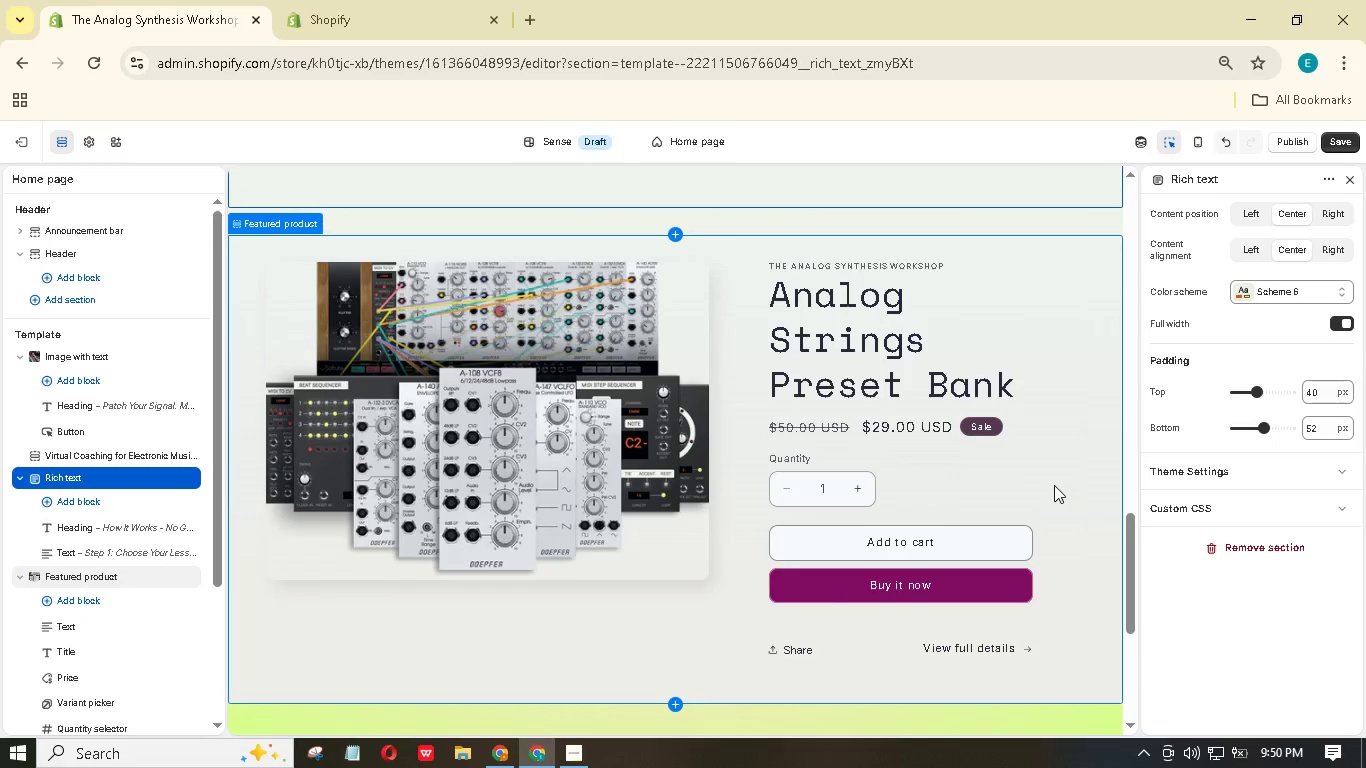 
left_click([1276, 249])
 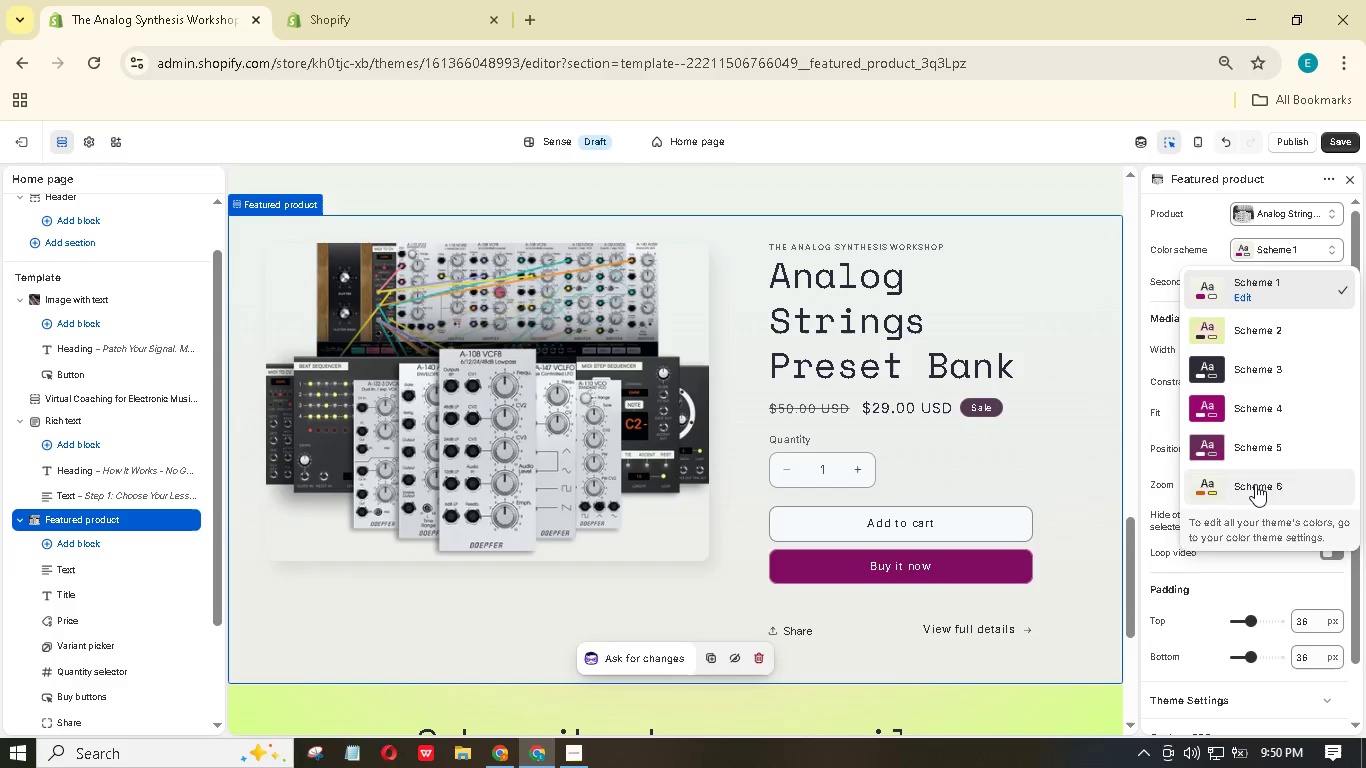 
left_click([1255, 484])
 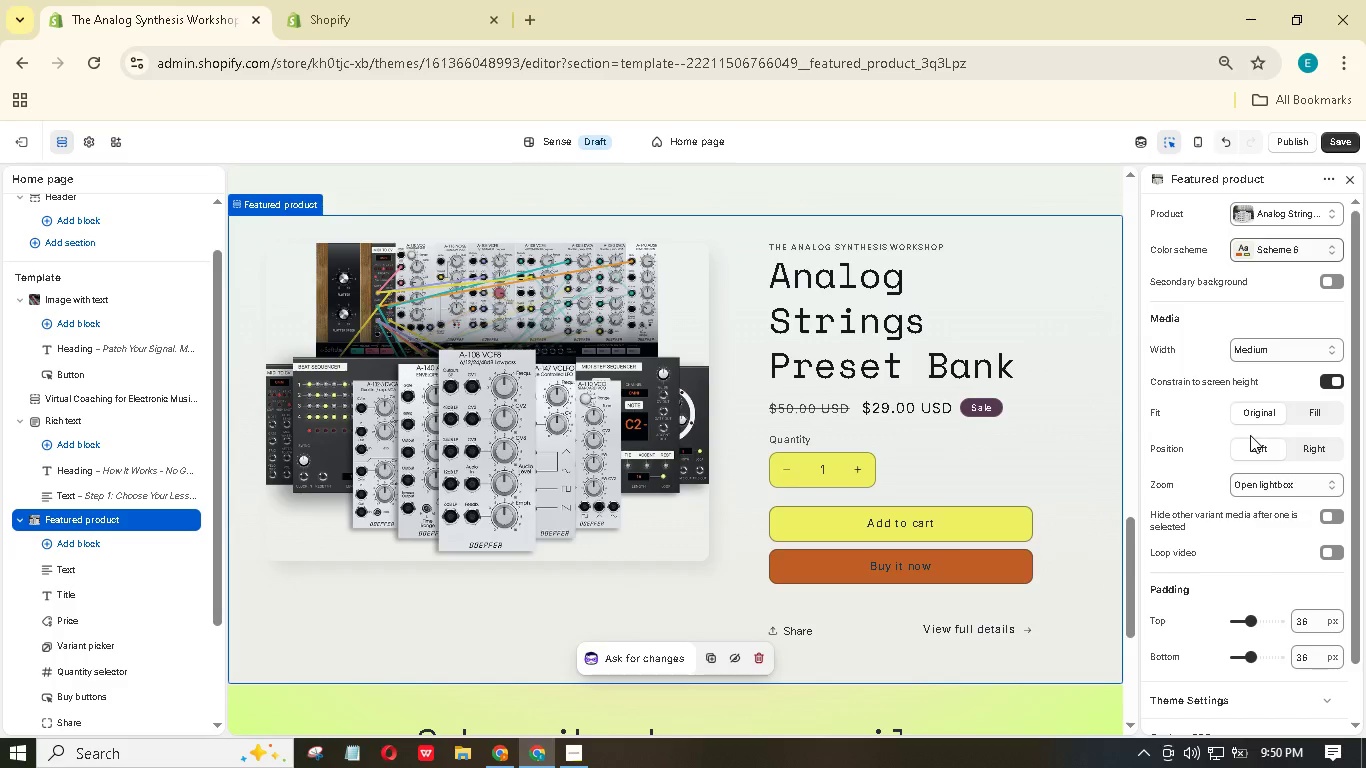 
scroll: coordinate [1071, 472], scroll_direction: down, amount: 11.0
 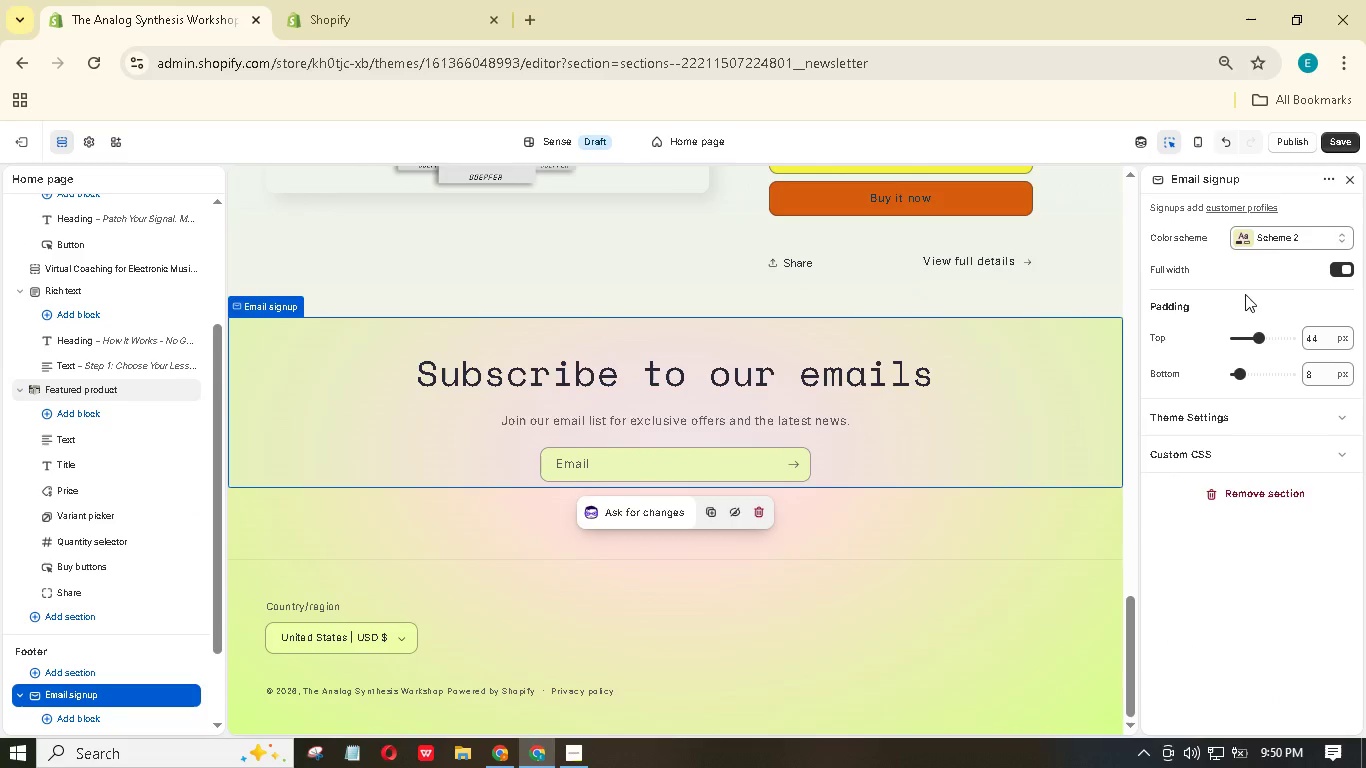 
left_click([1281, 240])
 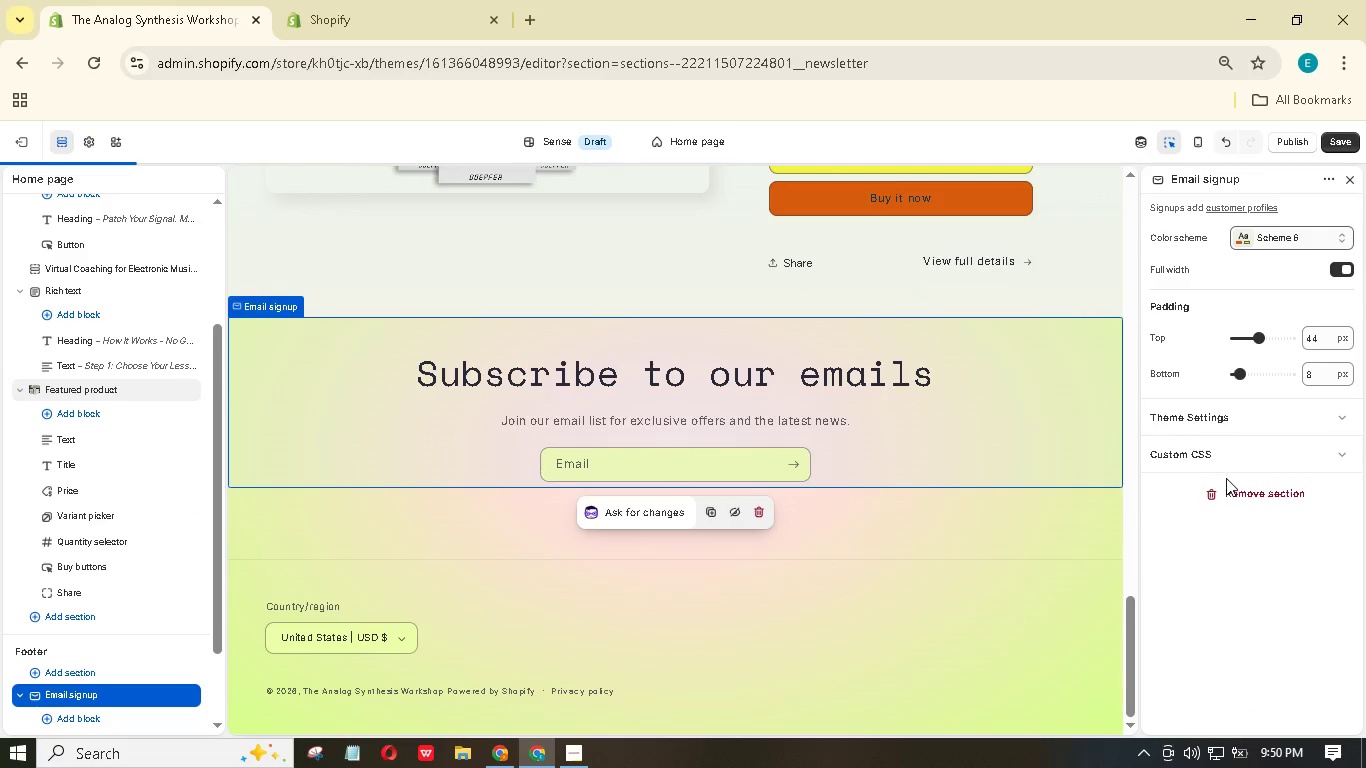 
scroll: coordinate [1048, 524], scroll_direction: down, amount: 3.0
 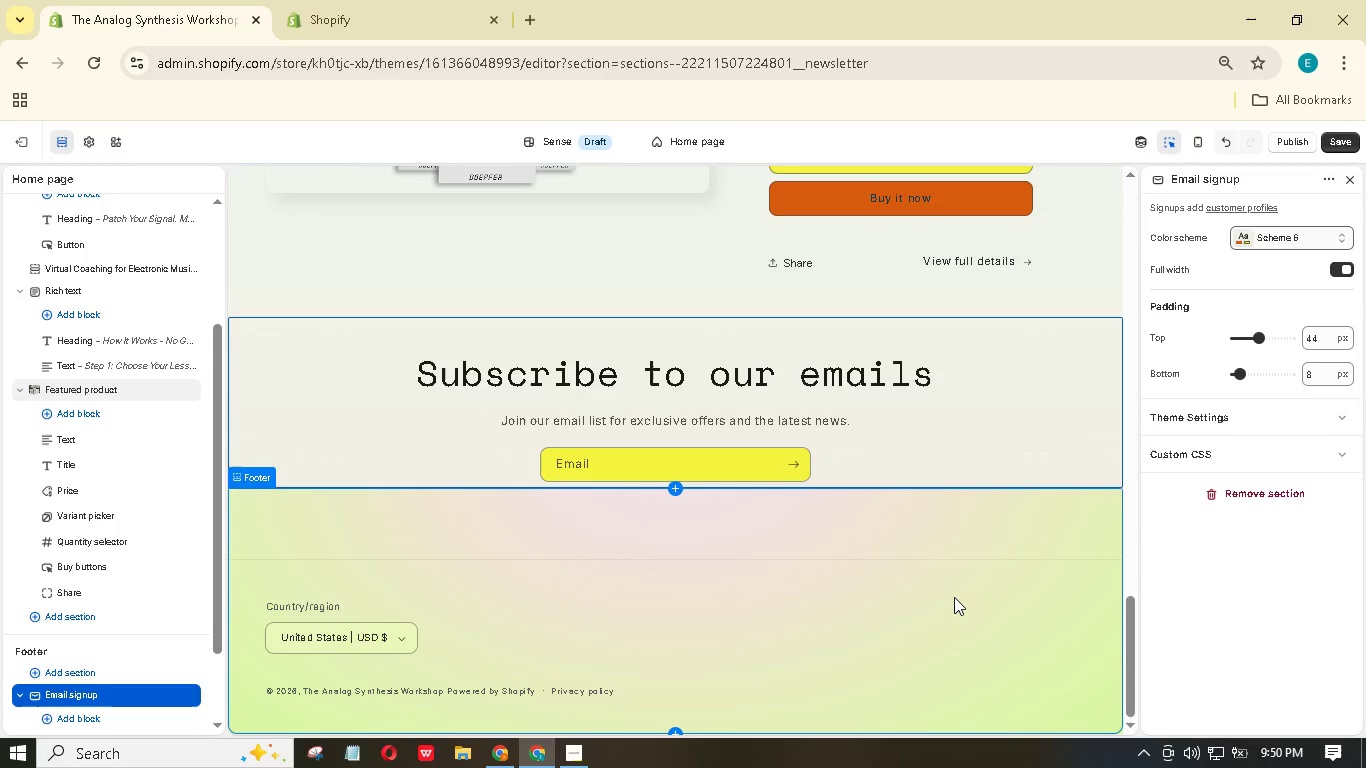 
left_click([954, 599])
 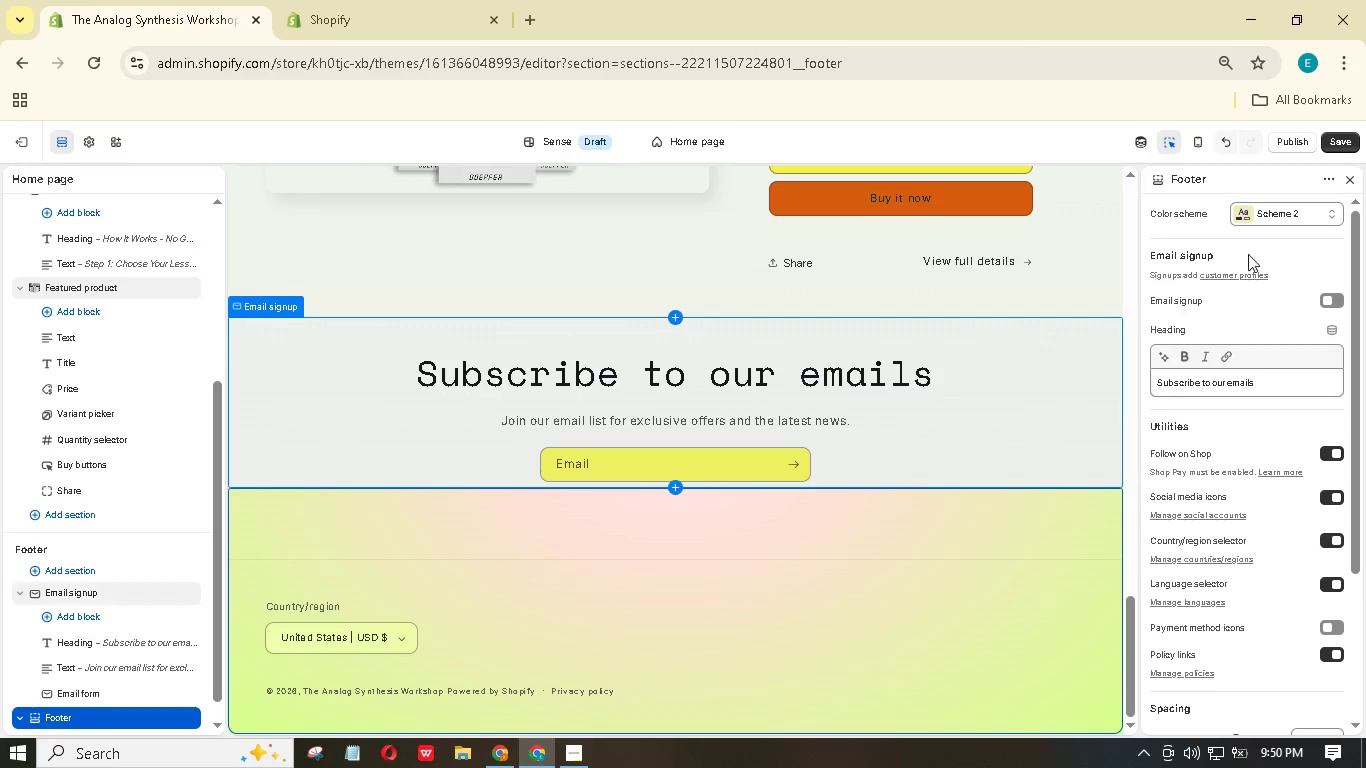 
left_click([1264, 216])
 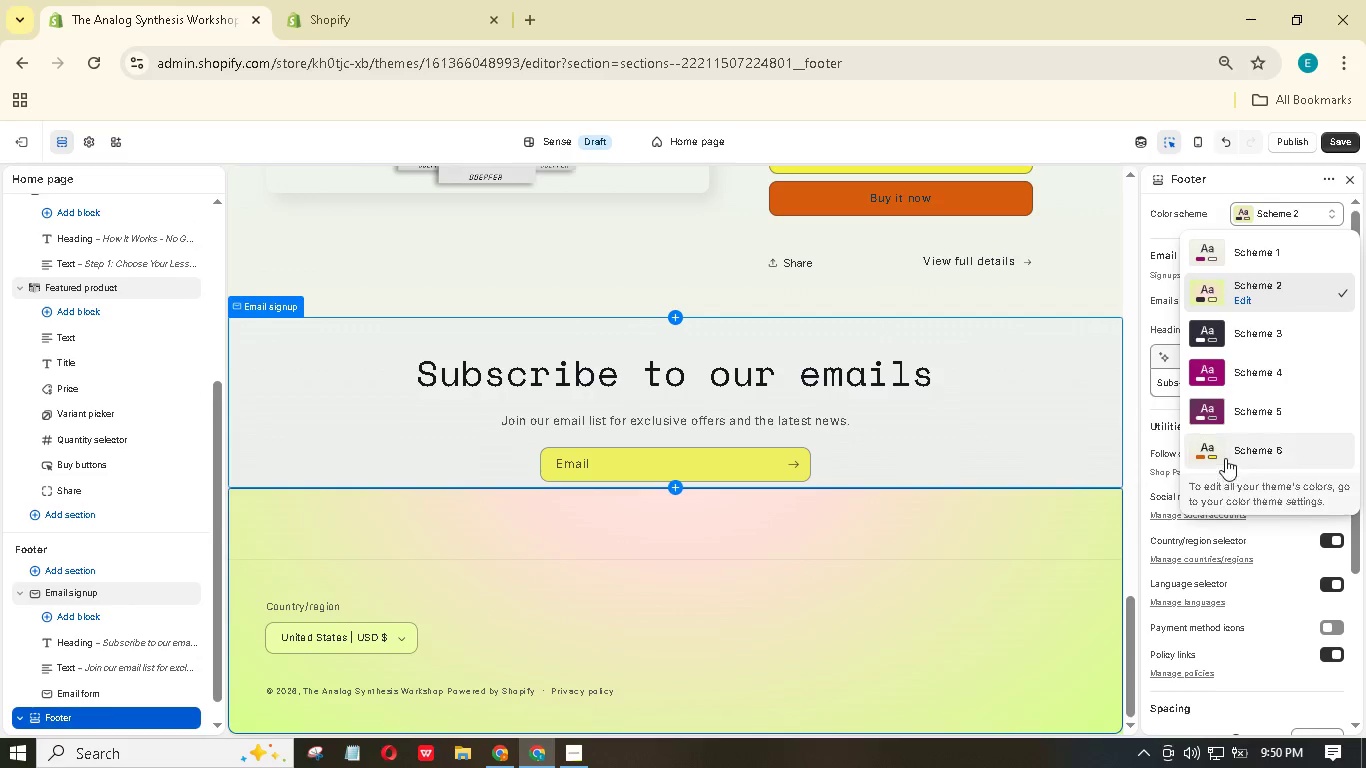 
left_click([1225, 457])
 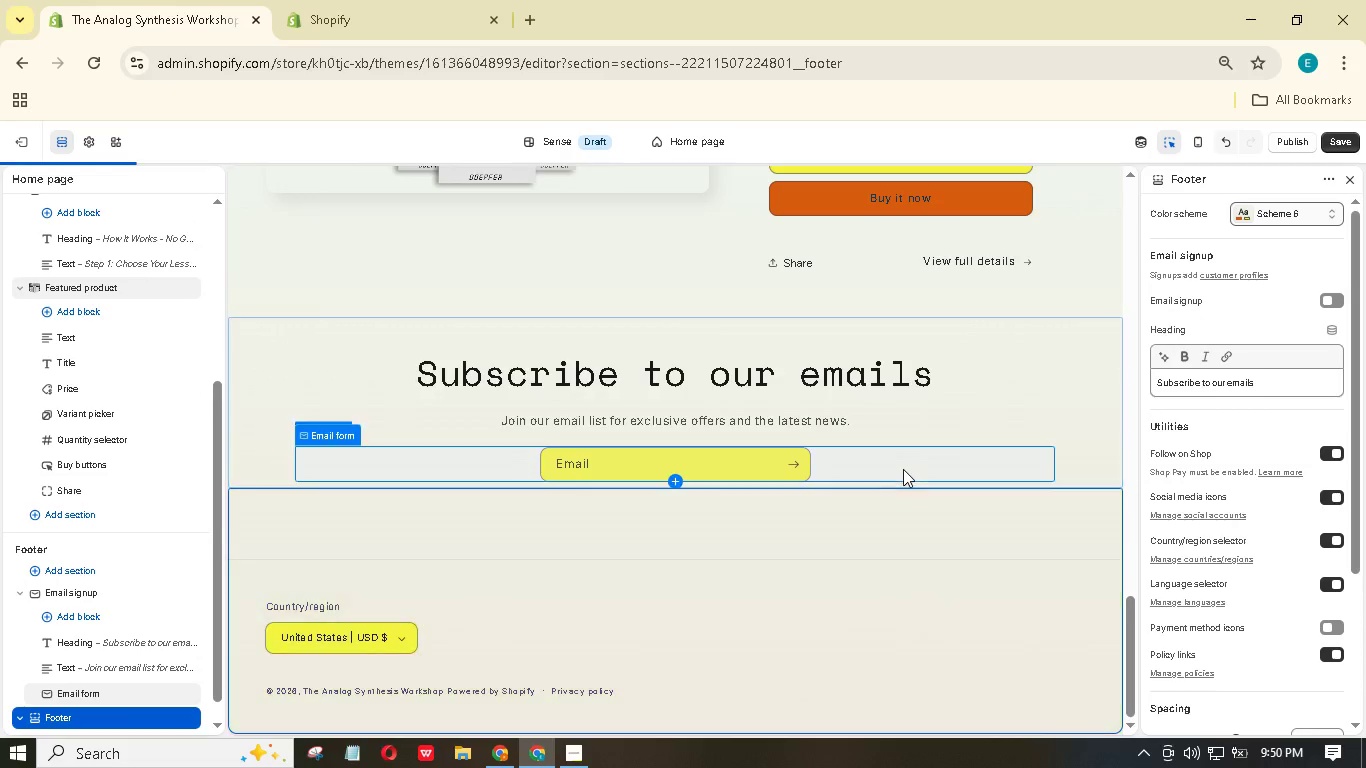 
scroll: coordinate [904, 469], scroll_direction: down, amount: 5.0
 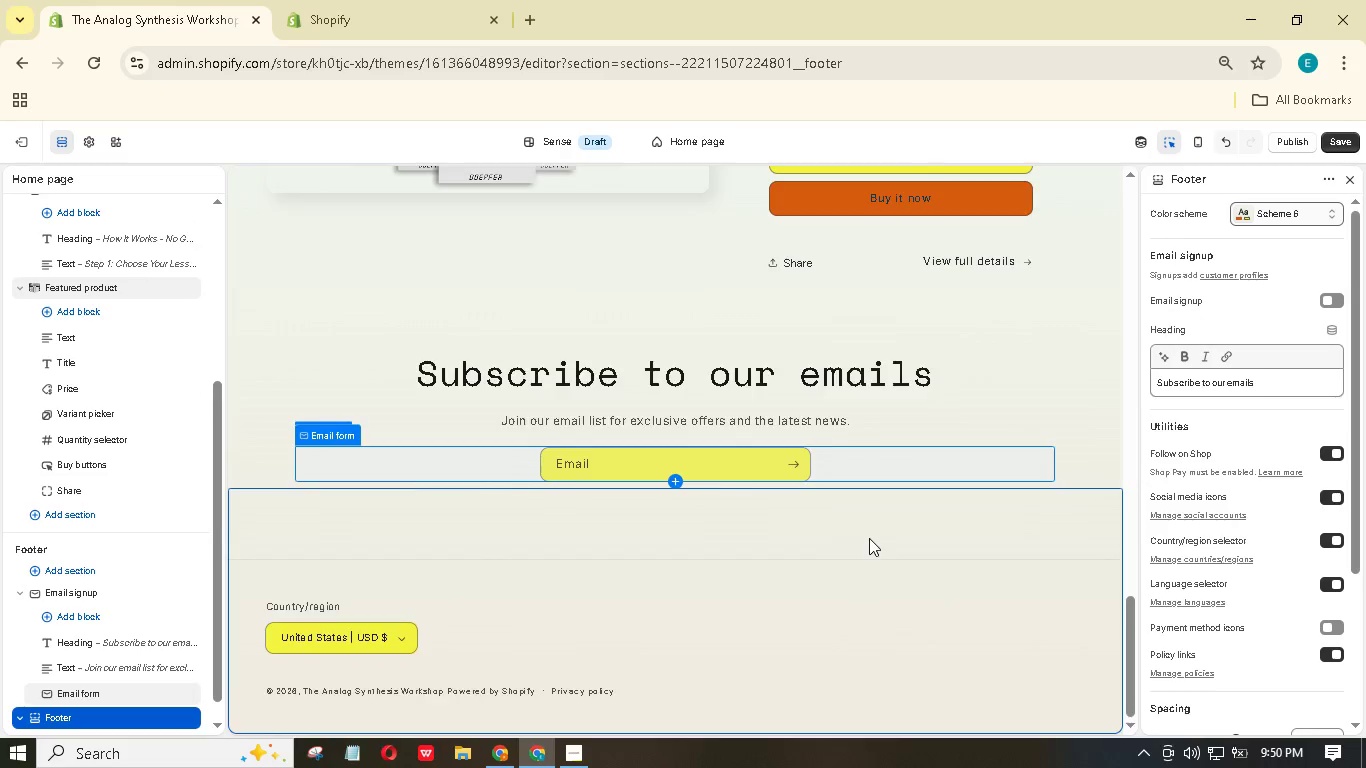 
scroll: coordinate [1023, 493], scroll_direction: up, amount: 18.0
 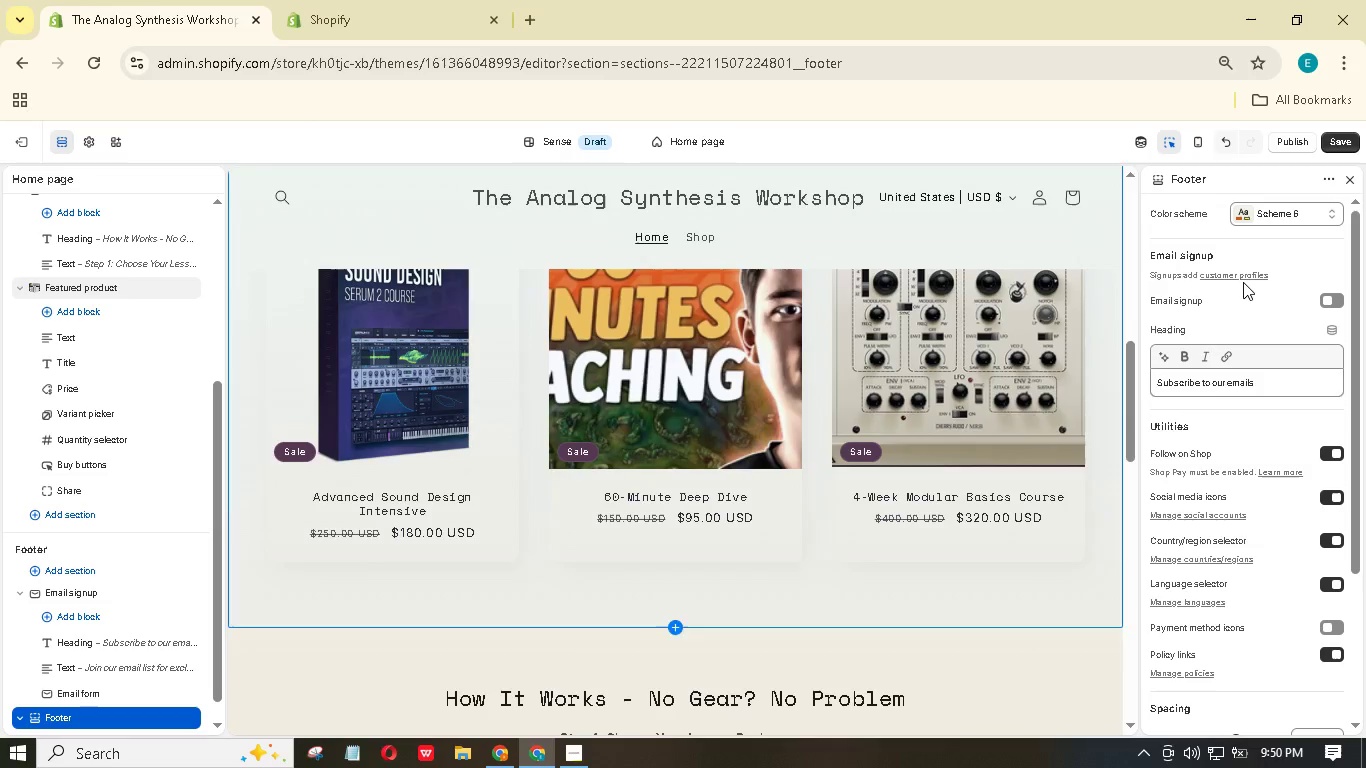 
scroll: coordinate [1243, 282], scroll_direction: down, amount: 1.0
 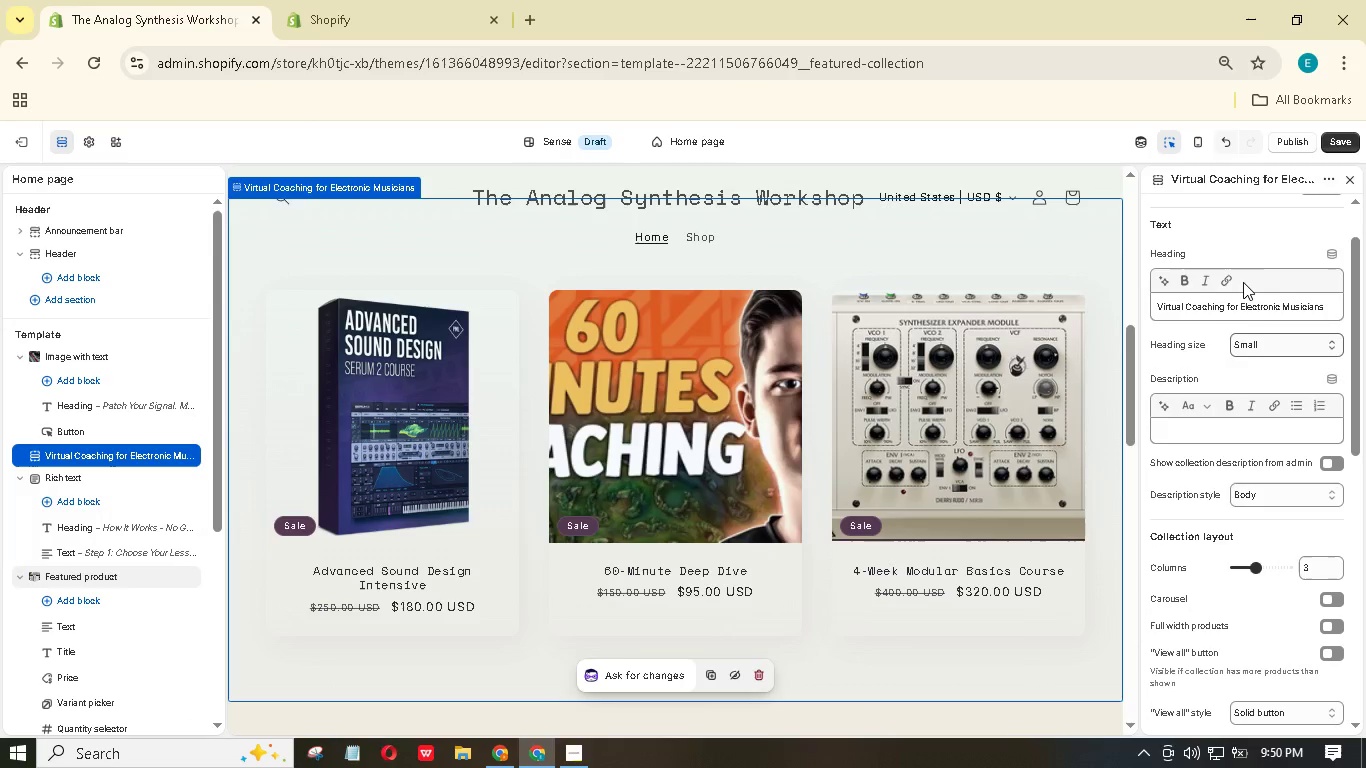 
scroll: coordinate [1243, 282], scroll_direction: up, amount: 6.0
 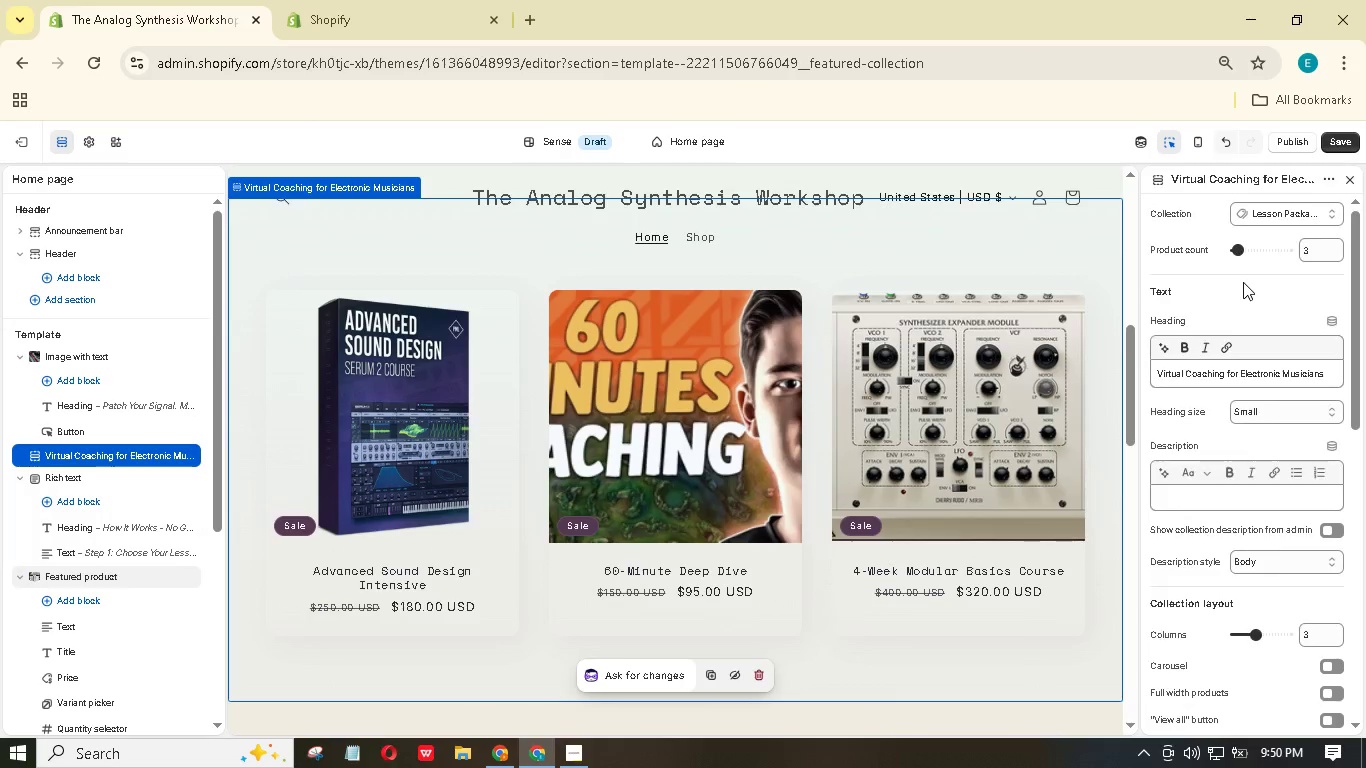 
scroll: coordinate [1243, 282], scroll_direction: down, amount: 4.0
 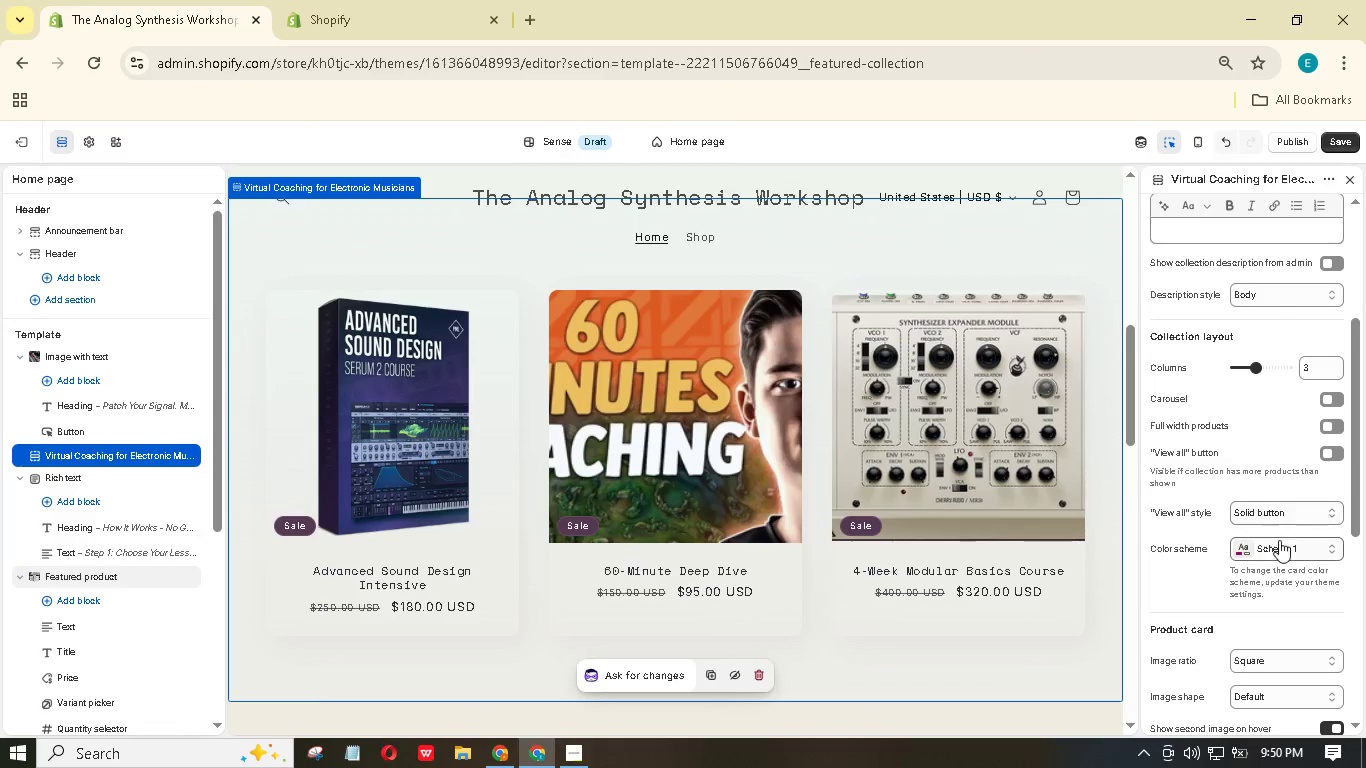 
left_click([1281, 552])
 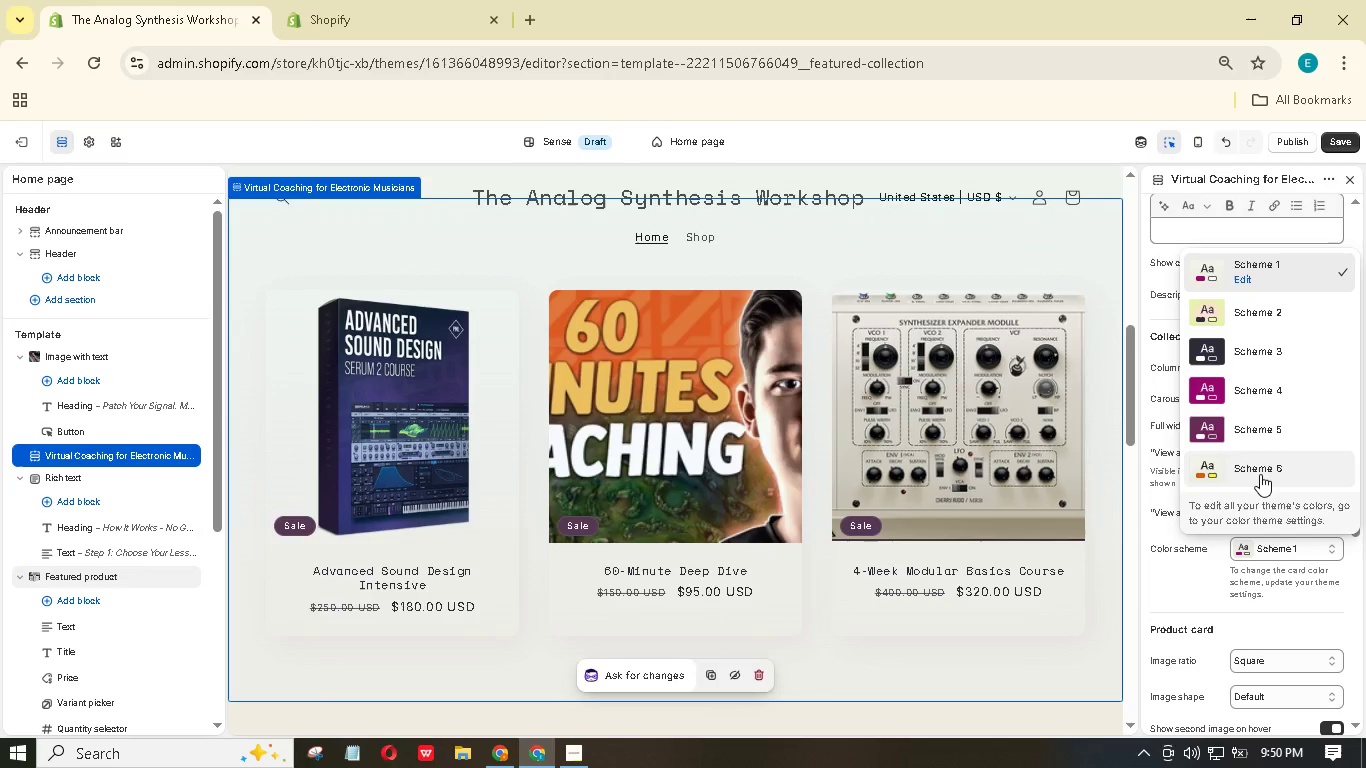 
left_click([1260, 474])
 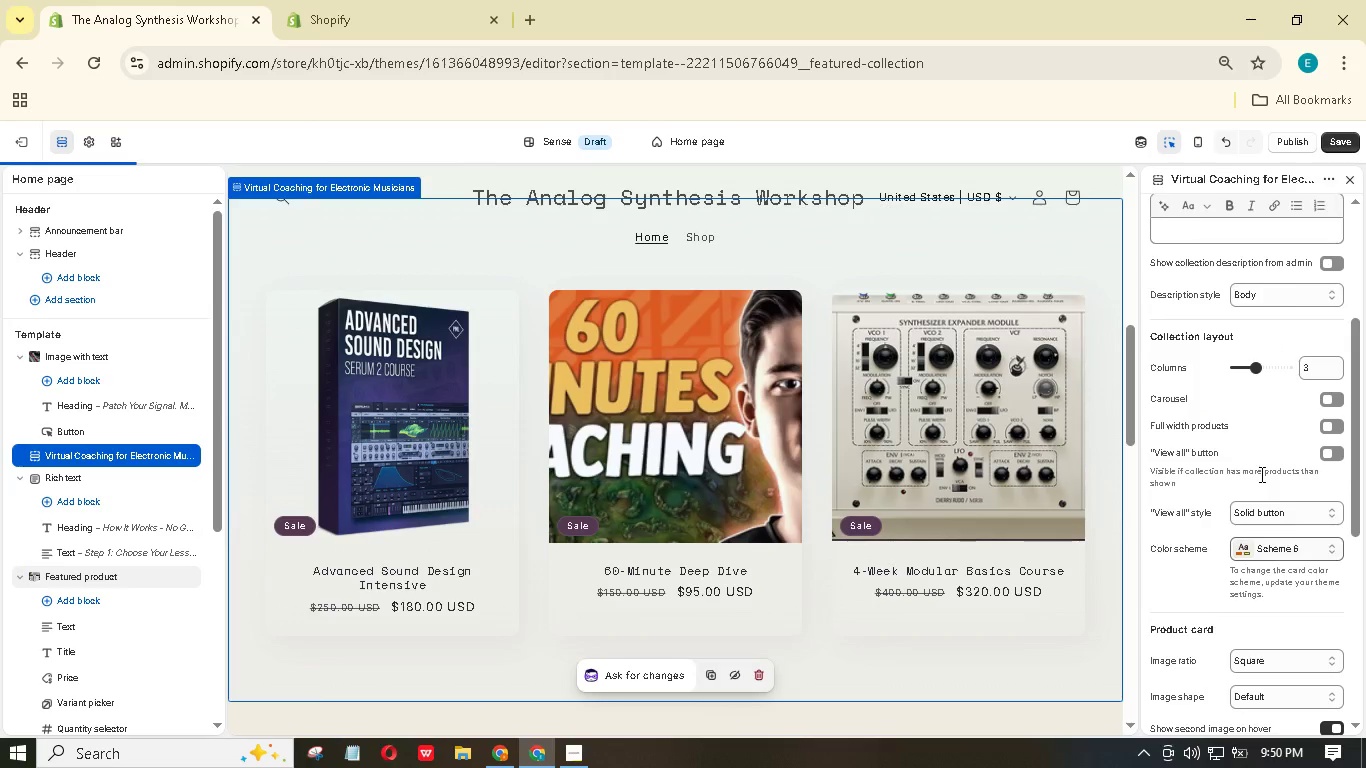 
scroll: coordinate [1260, 474], scroll_direction: down, amount: 6.0
 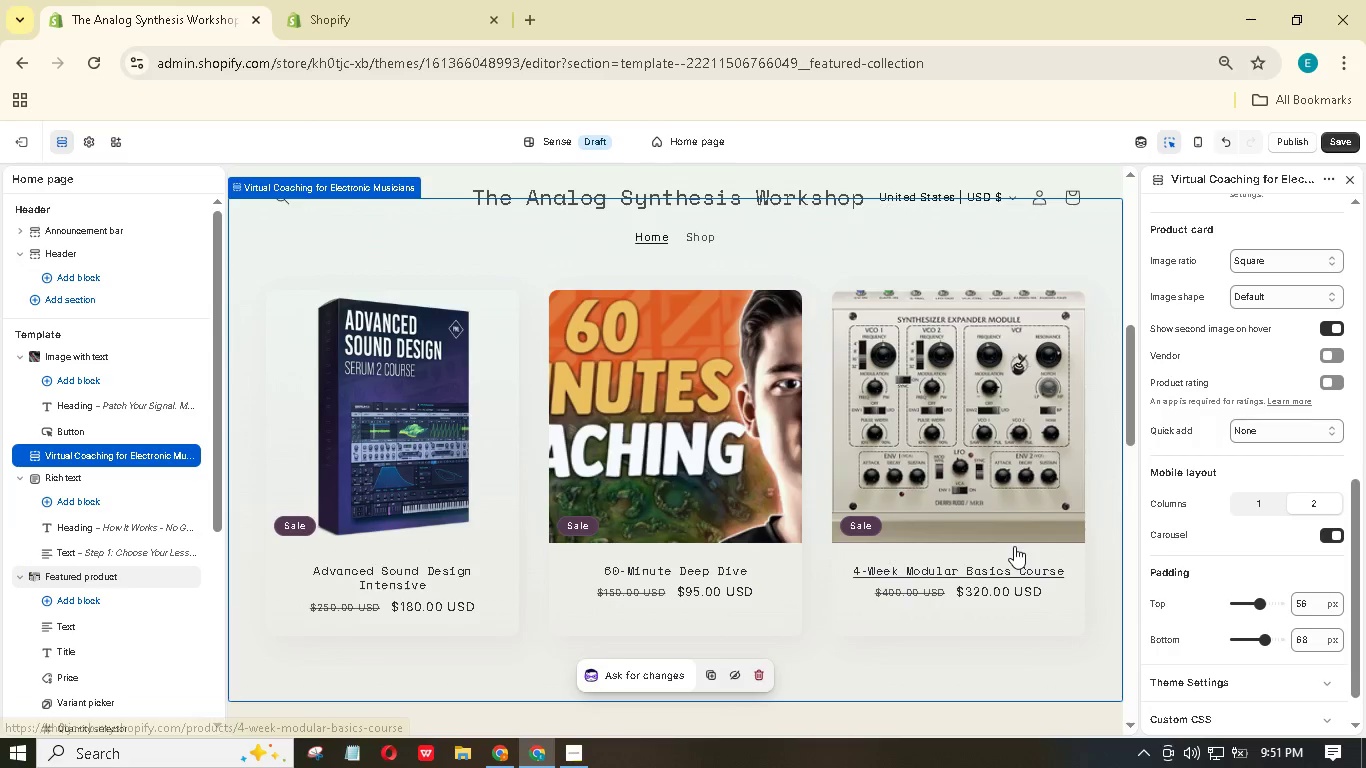 
scroll: coordinate [1013, 543], scroll_direction: up, amount: 10.0
 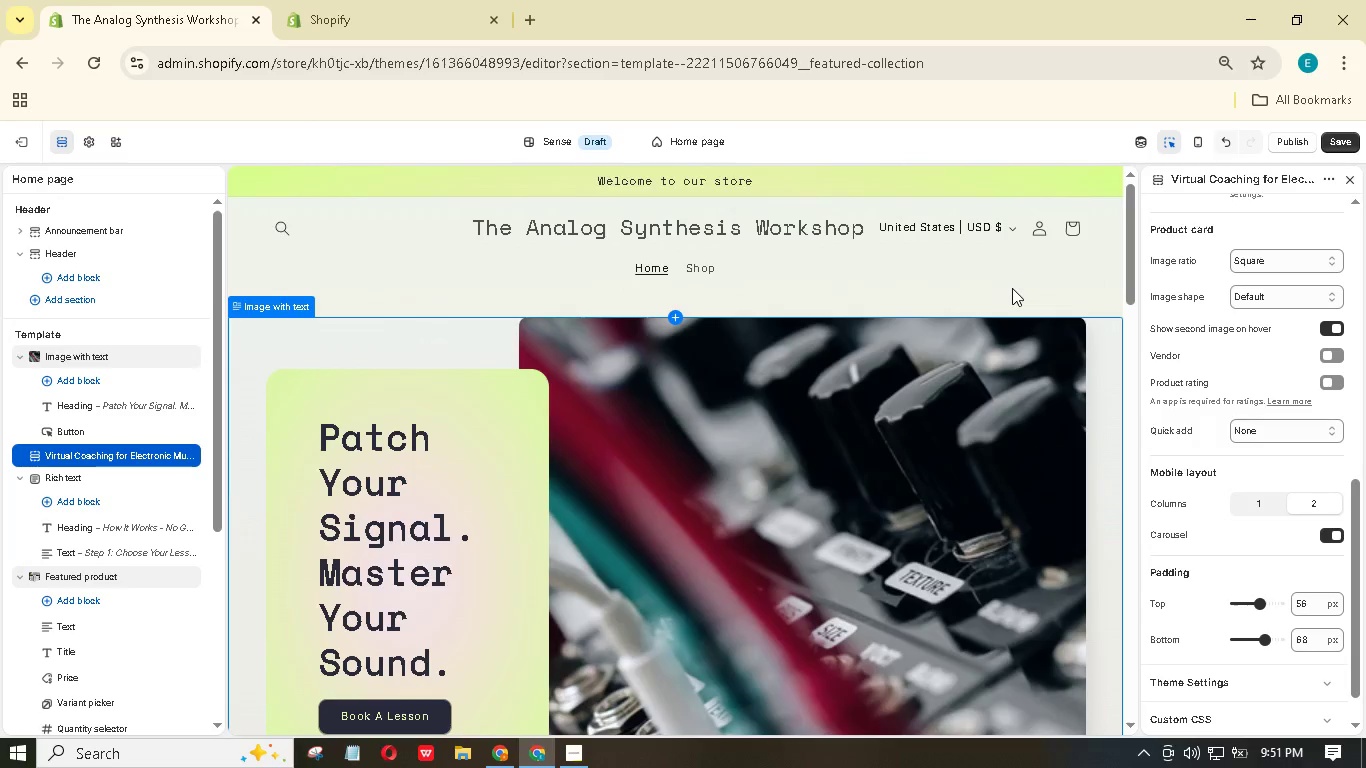 
left_click([1013, 286])
 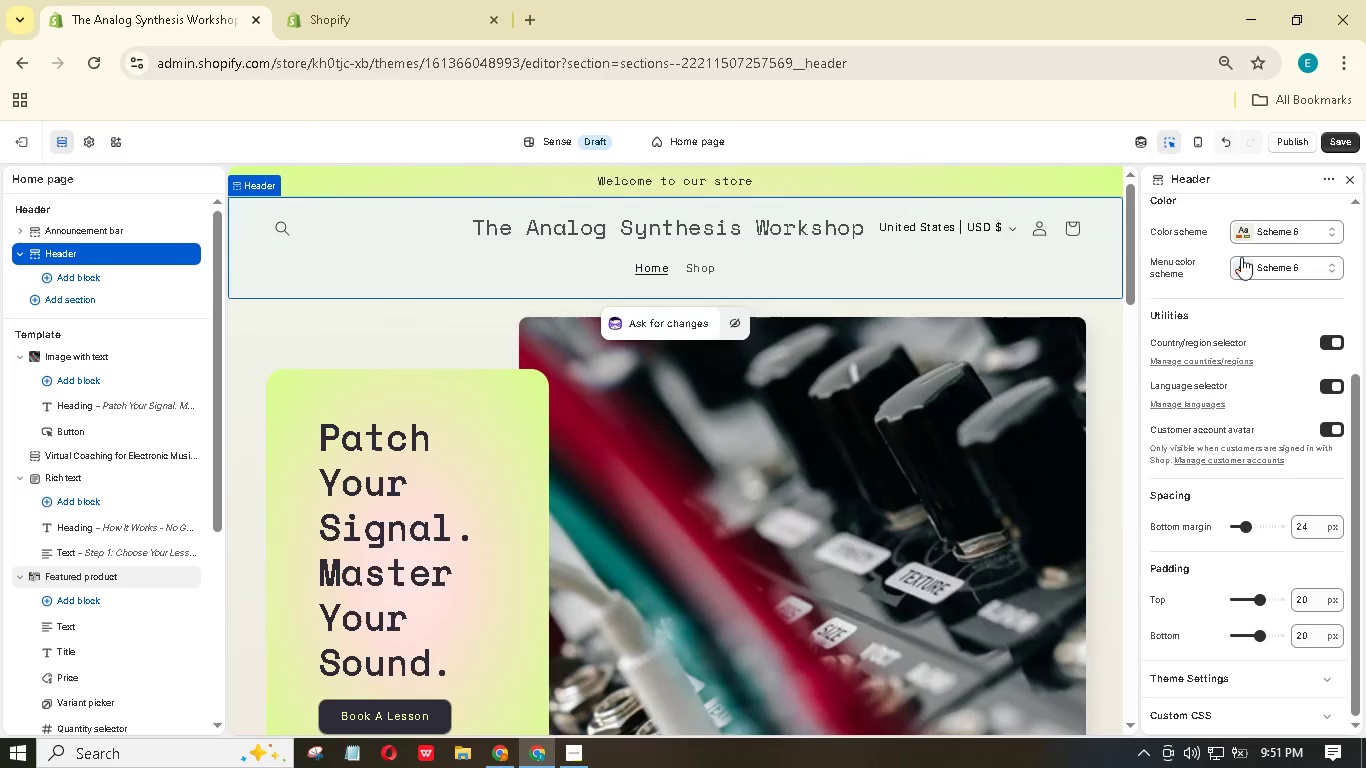 
left_click([1292, 230])
 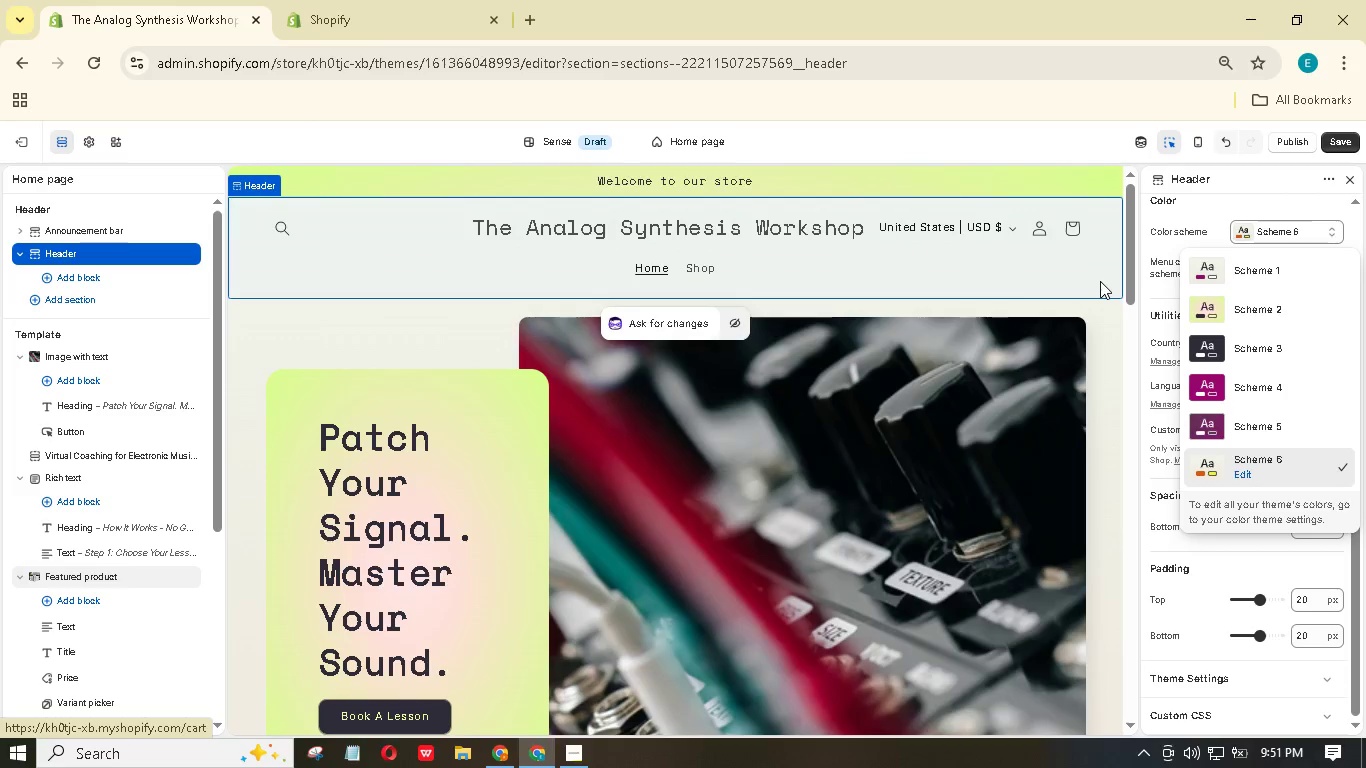 
left_click([1100, 282])
 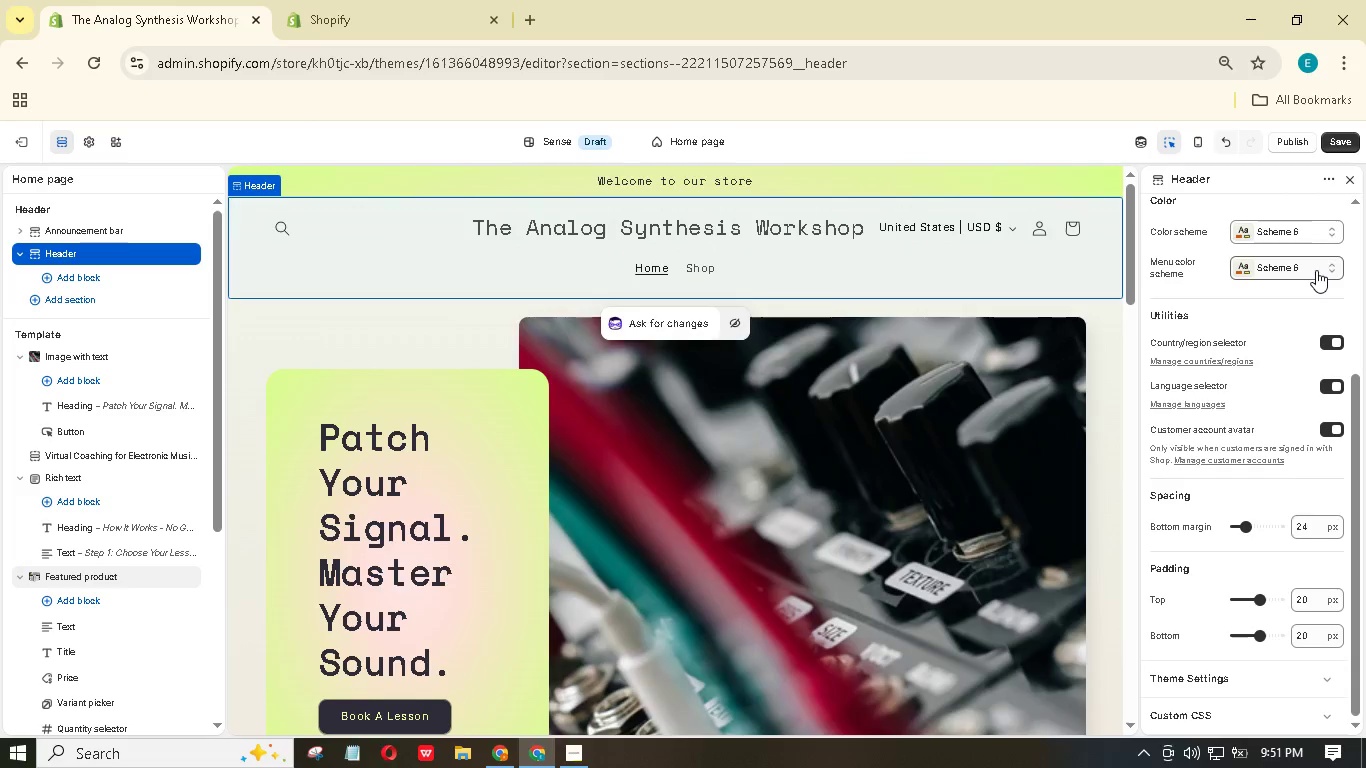 
left_click([1315, 270])
 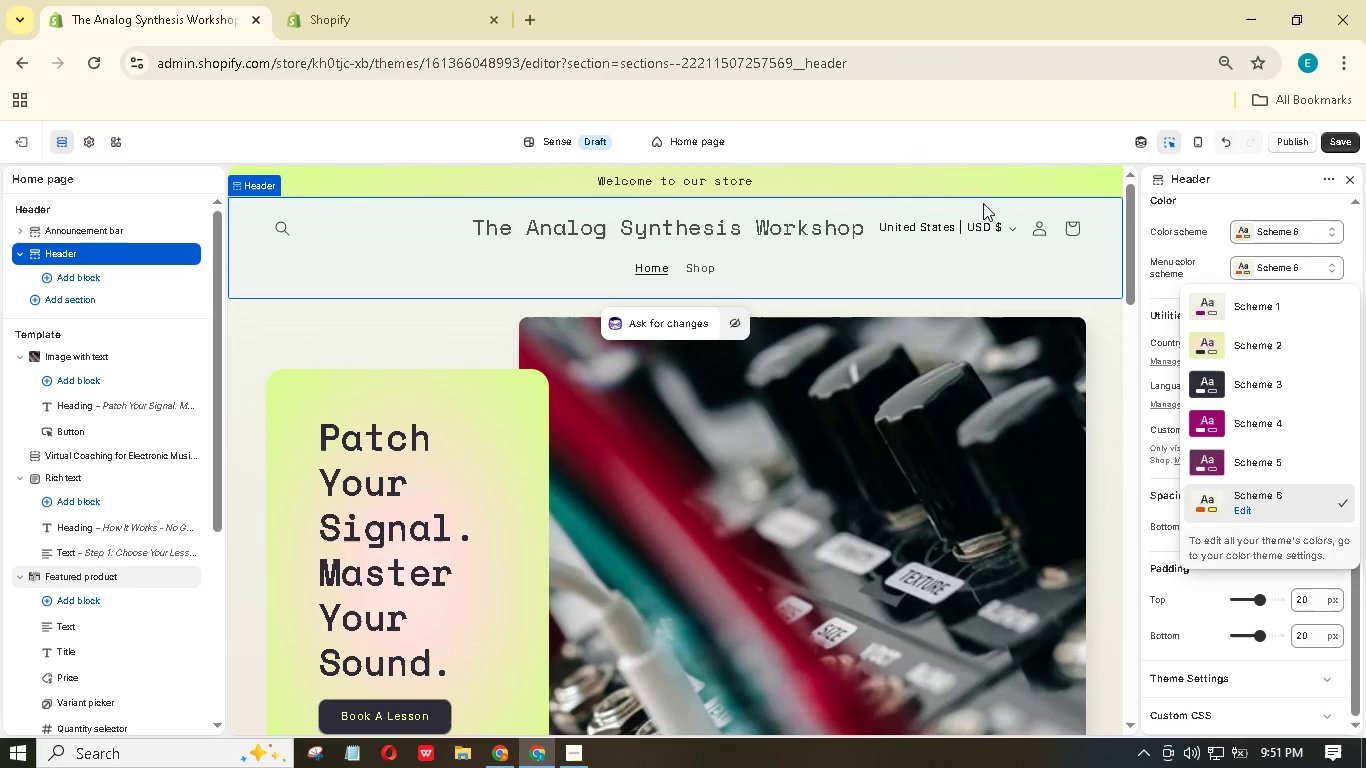 
left_click([986, 179])
 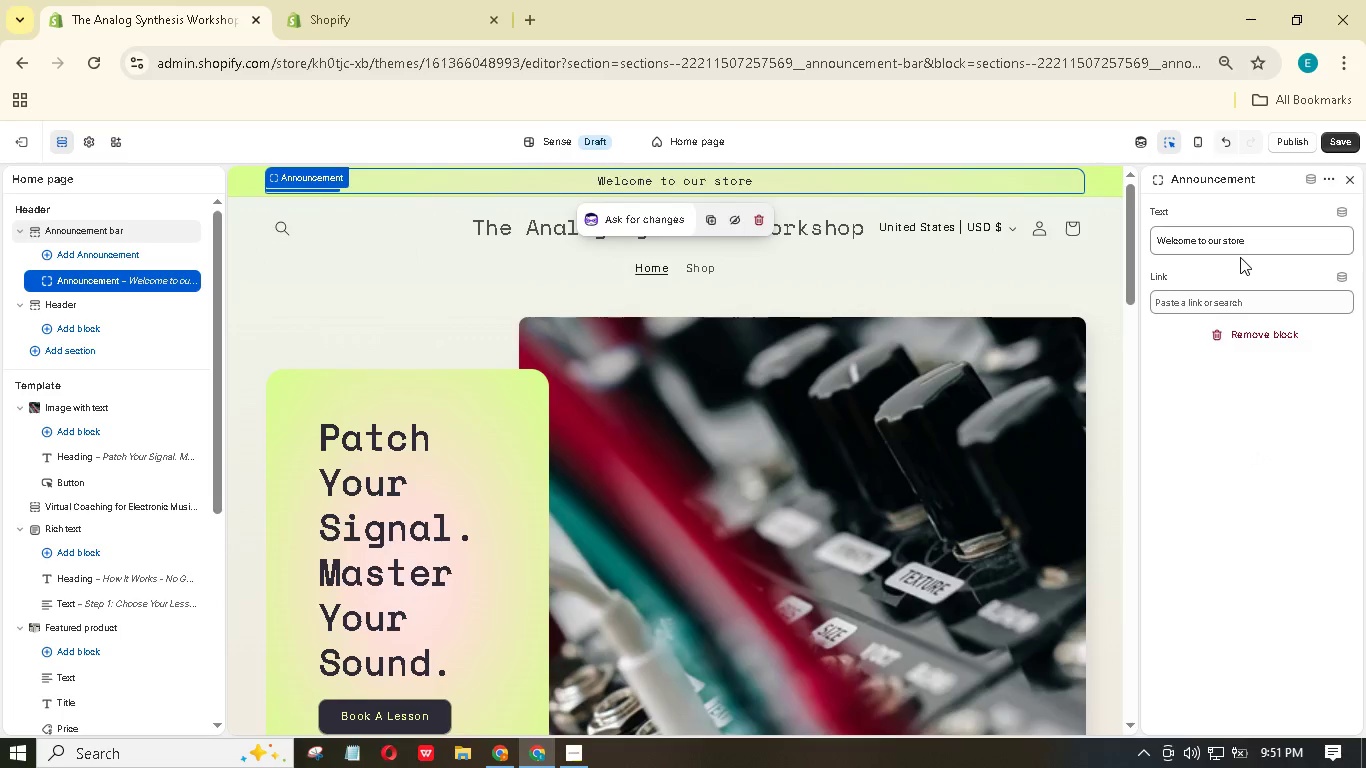 
left_click([1111, 181])
 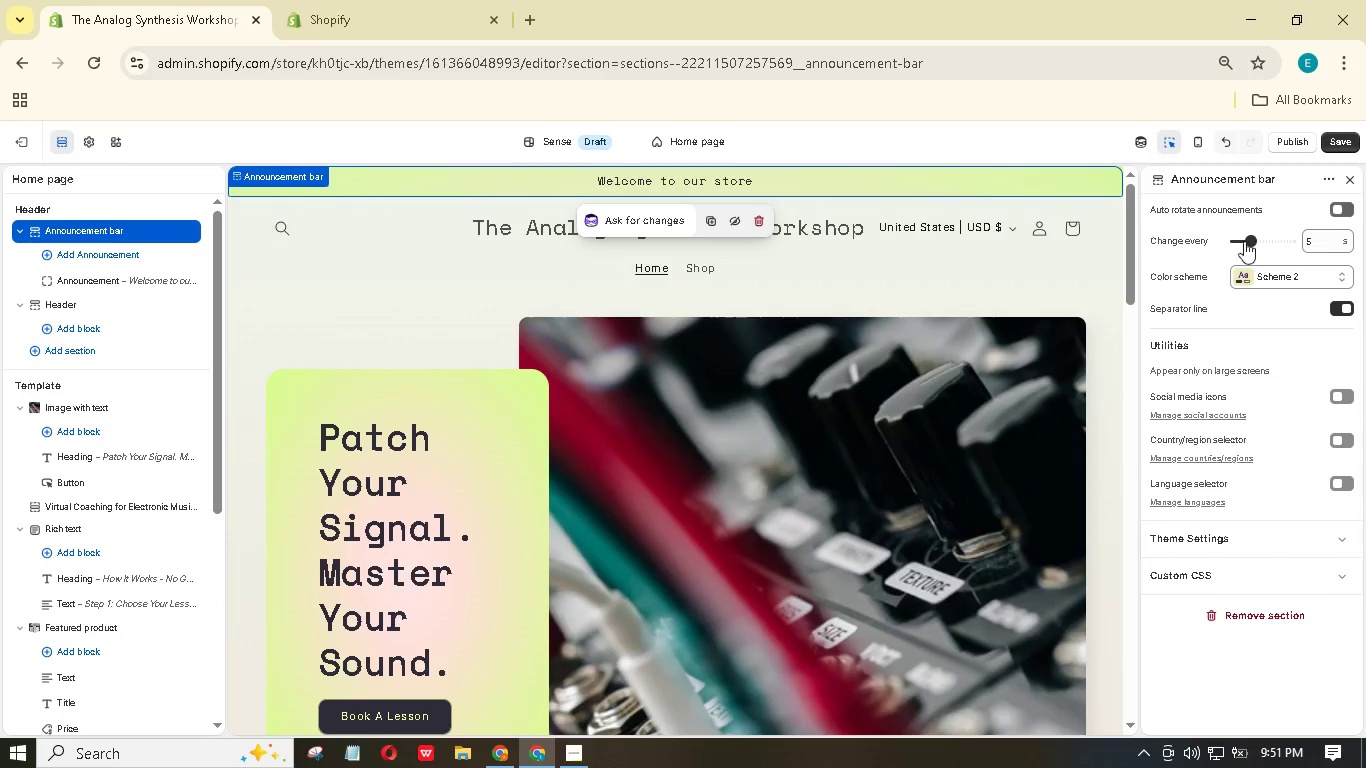 
left_click([1283, 284])
 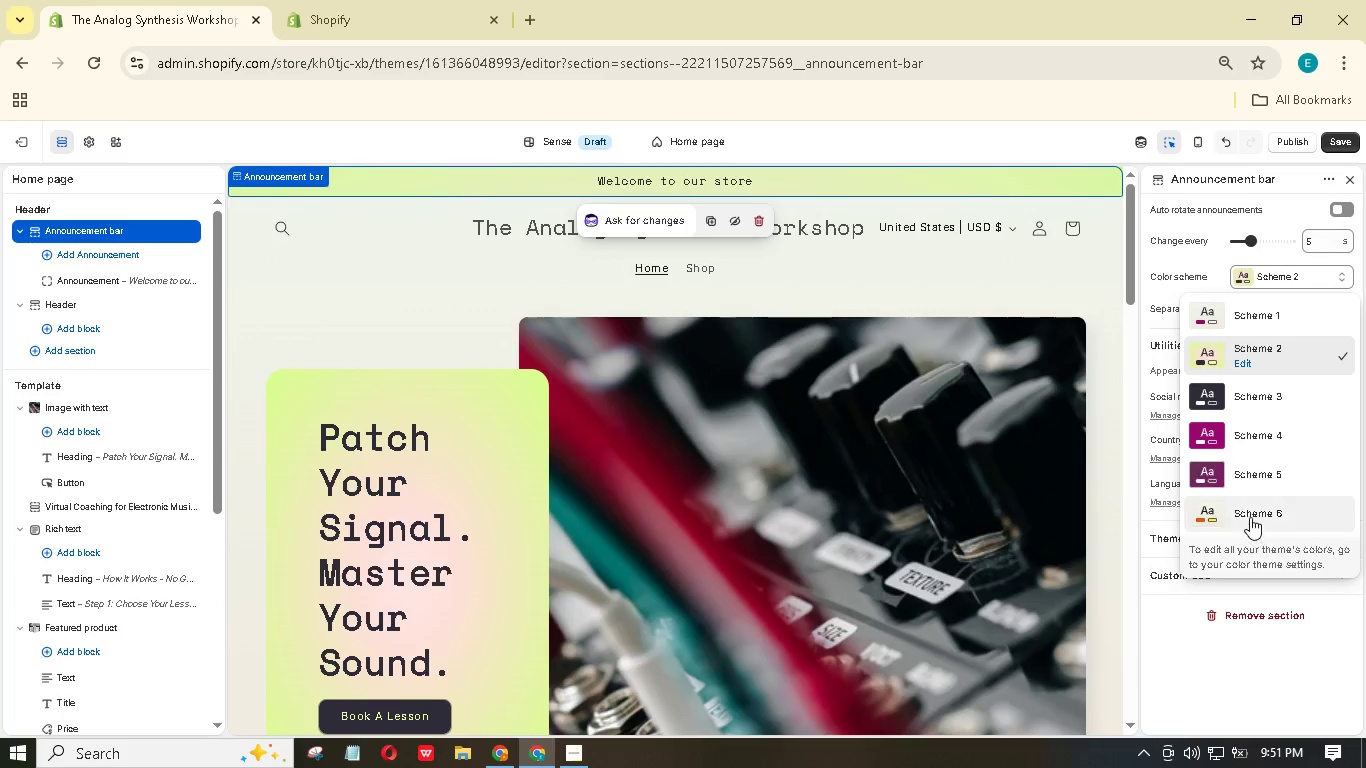 
left_click([1249, 515])
 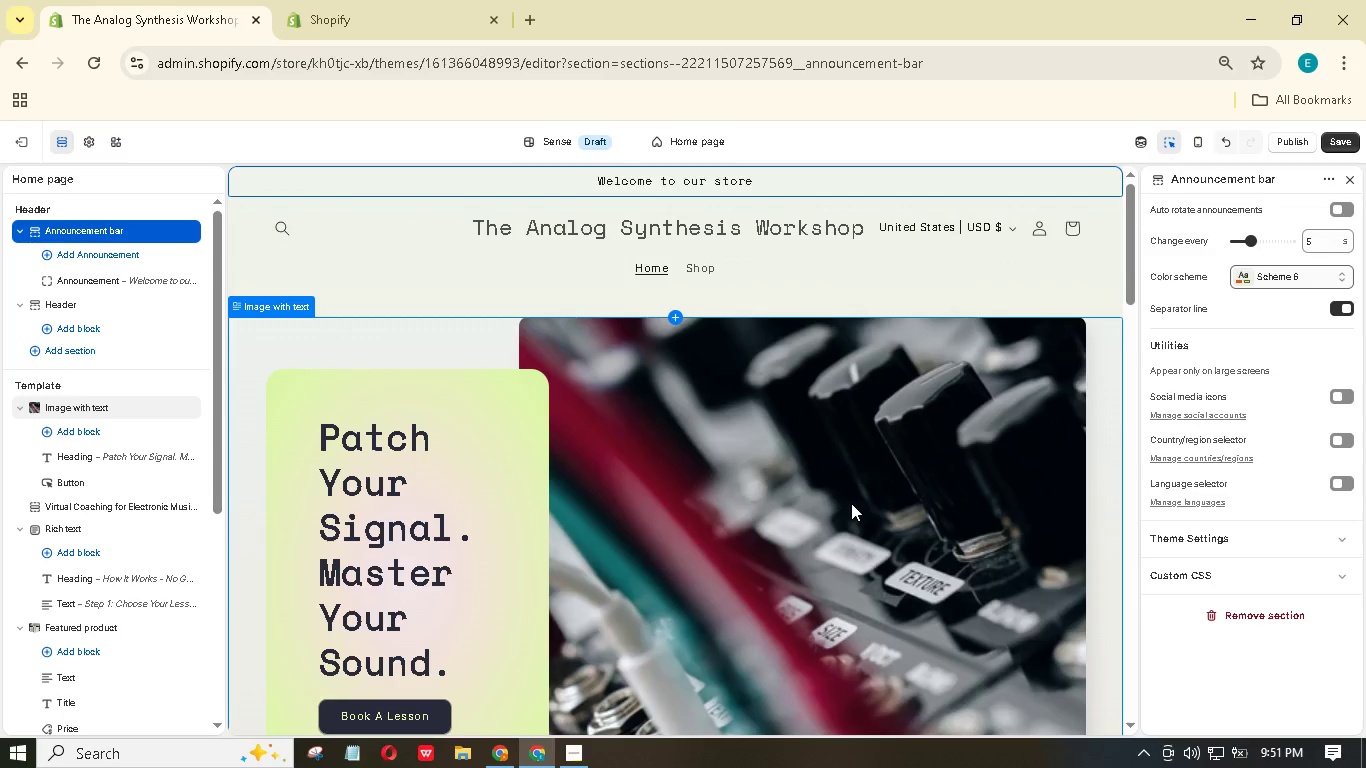 
scroll: coordinate [851, 503], scroll_direction: down, amount: 4.0
 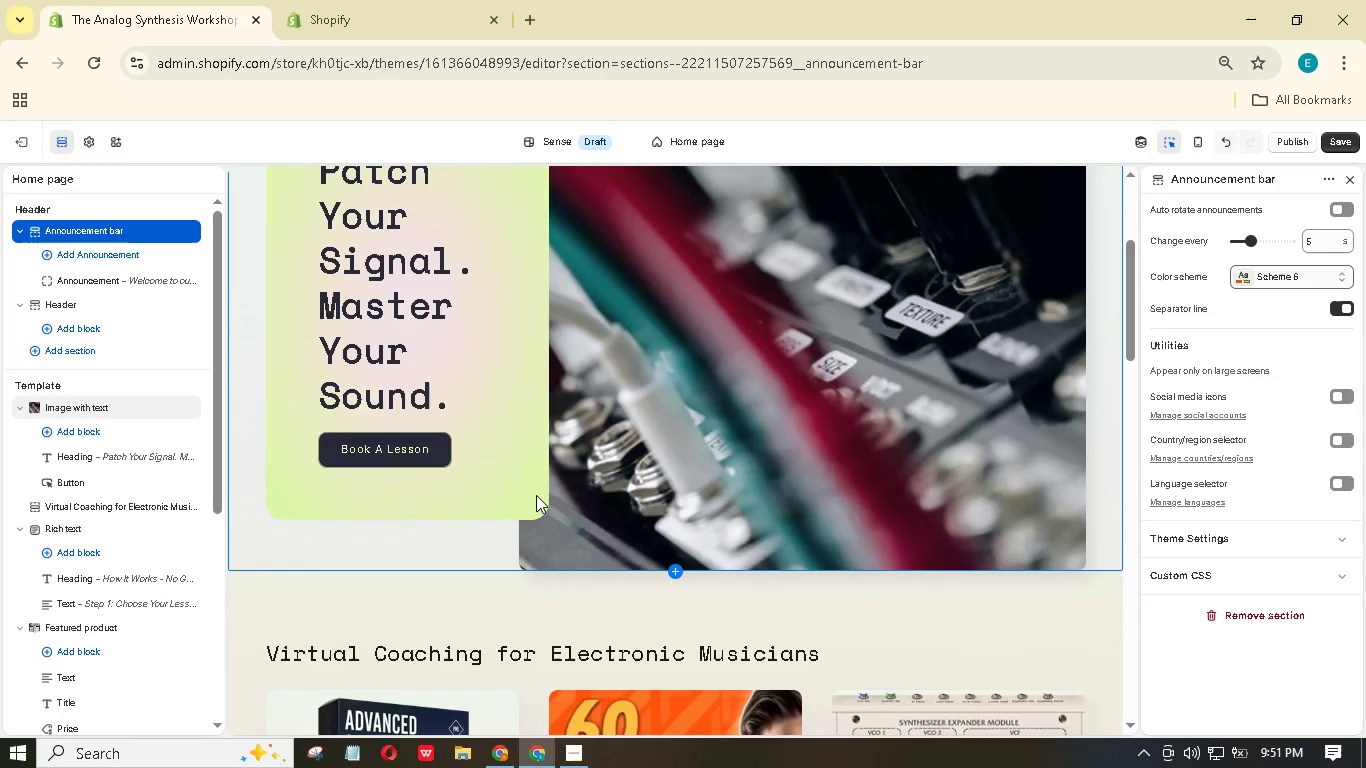 
left_click([532, 493])
 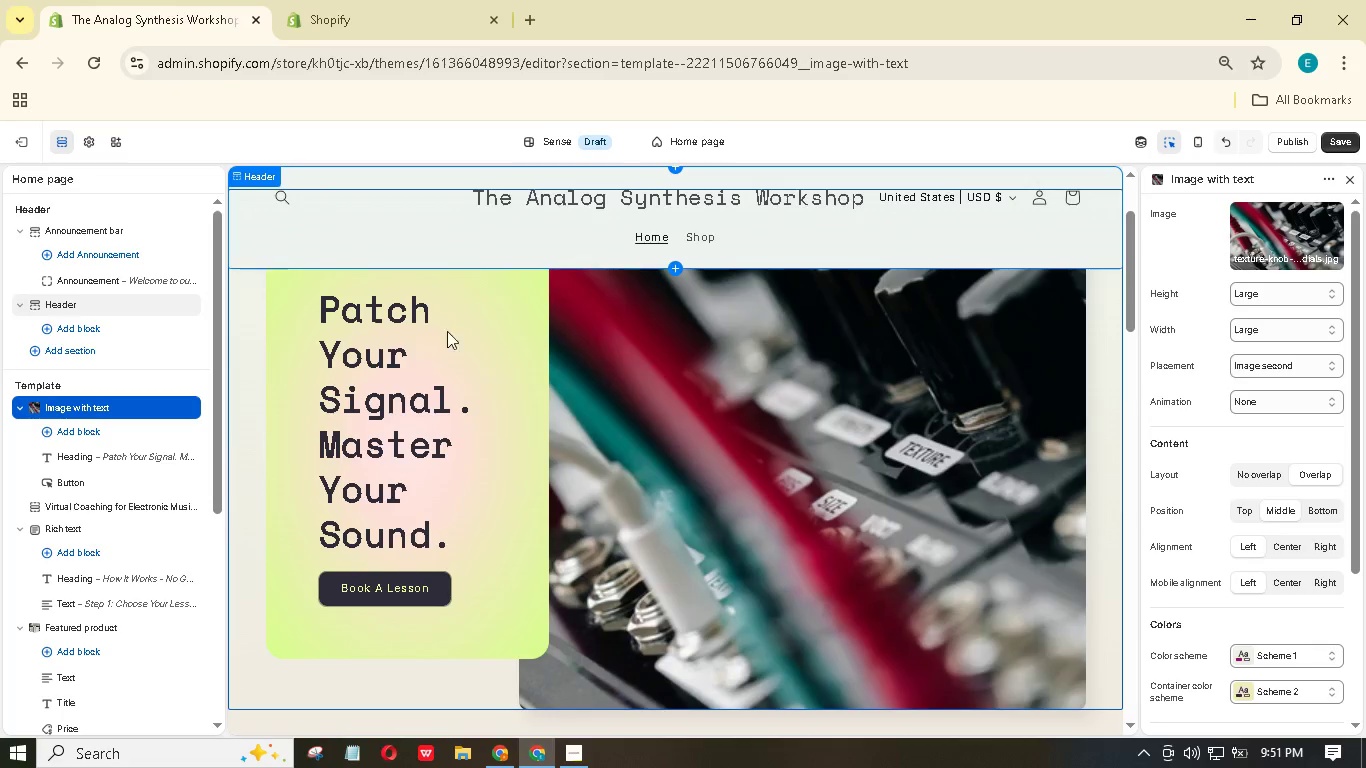 
wait(5.41)
 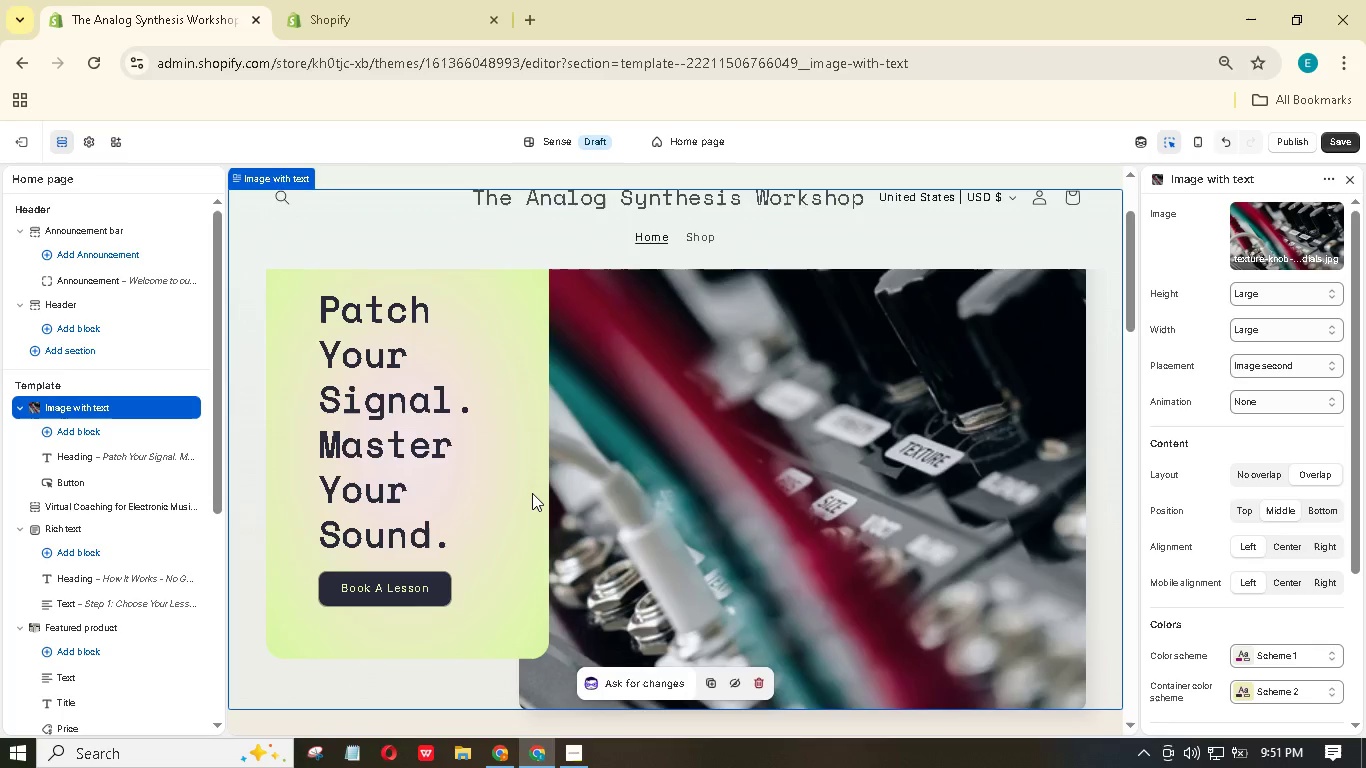 
left_click([513, 345])
 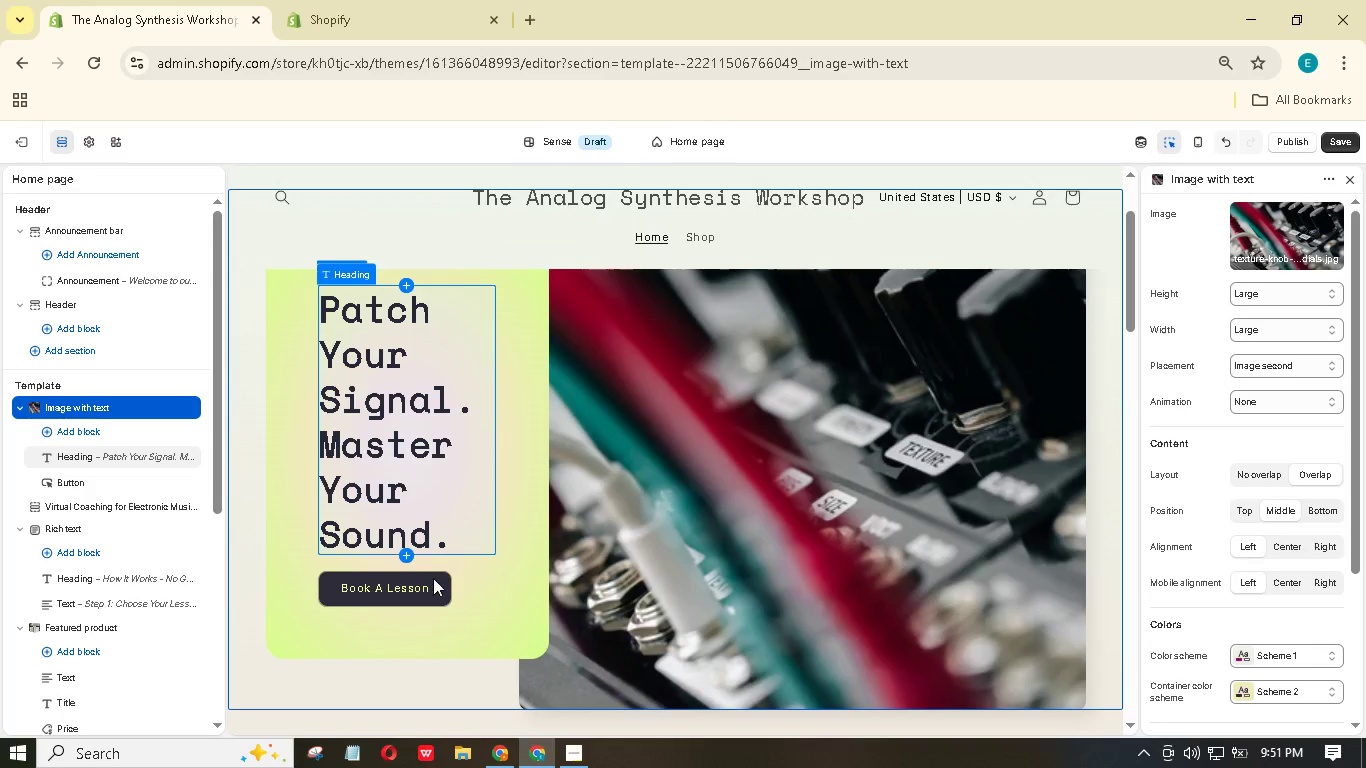 
left_click([436, 591])
 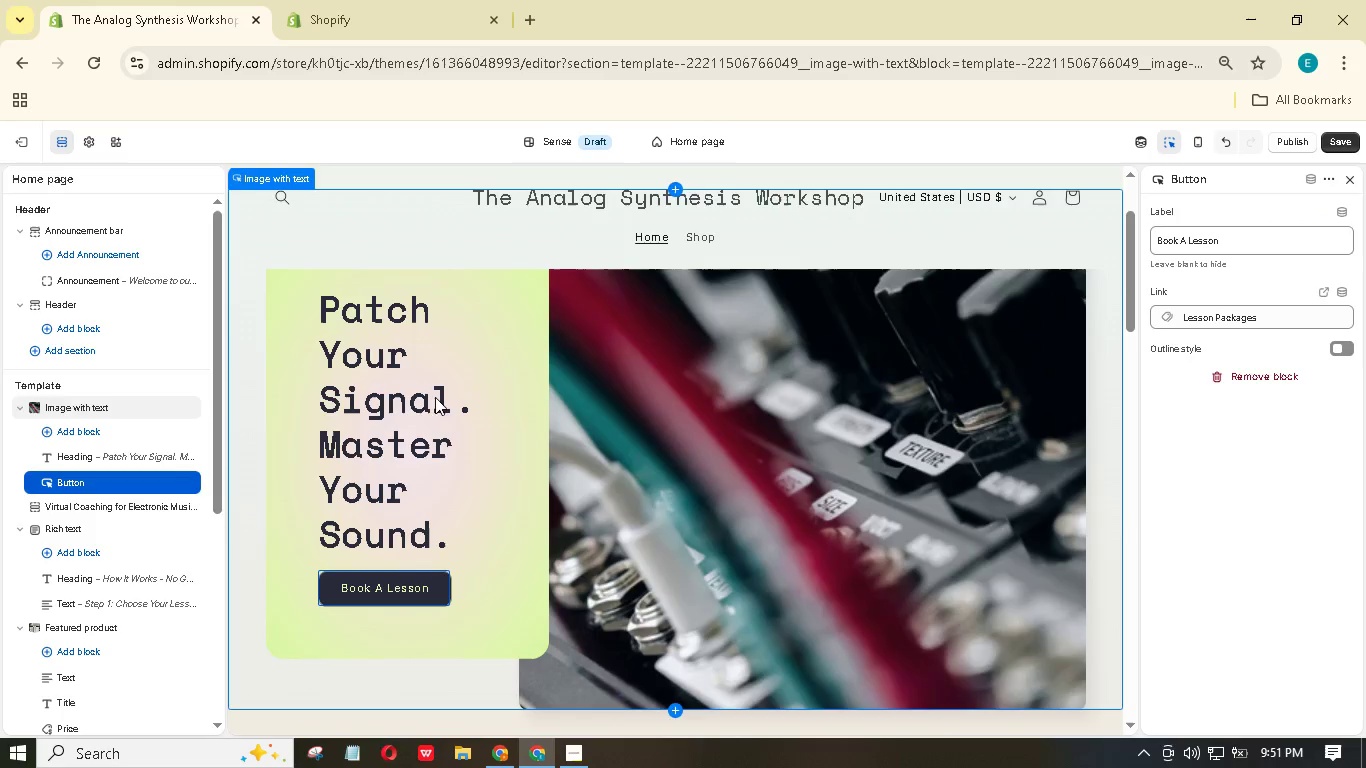 
left_click([481, 324])
 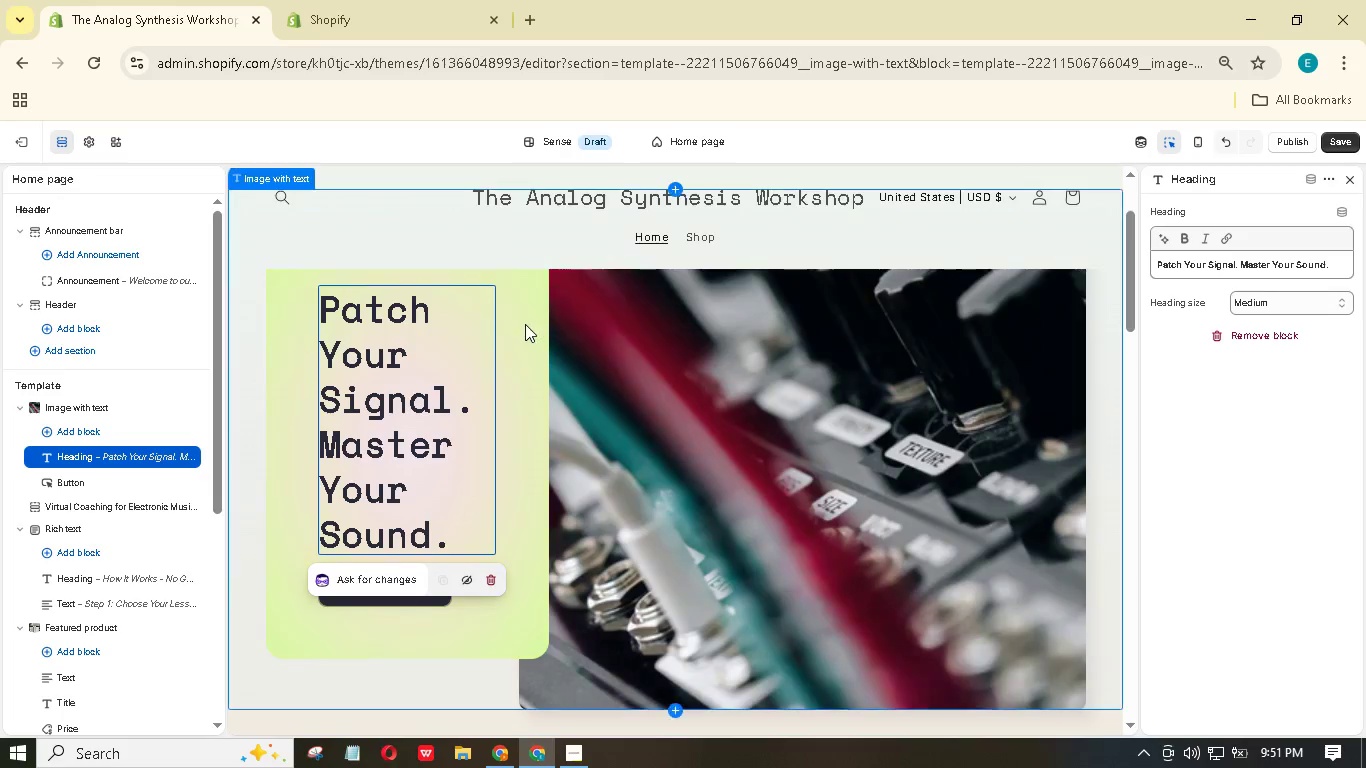 
left_click([525, 324])
 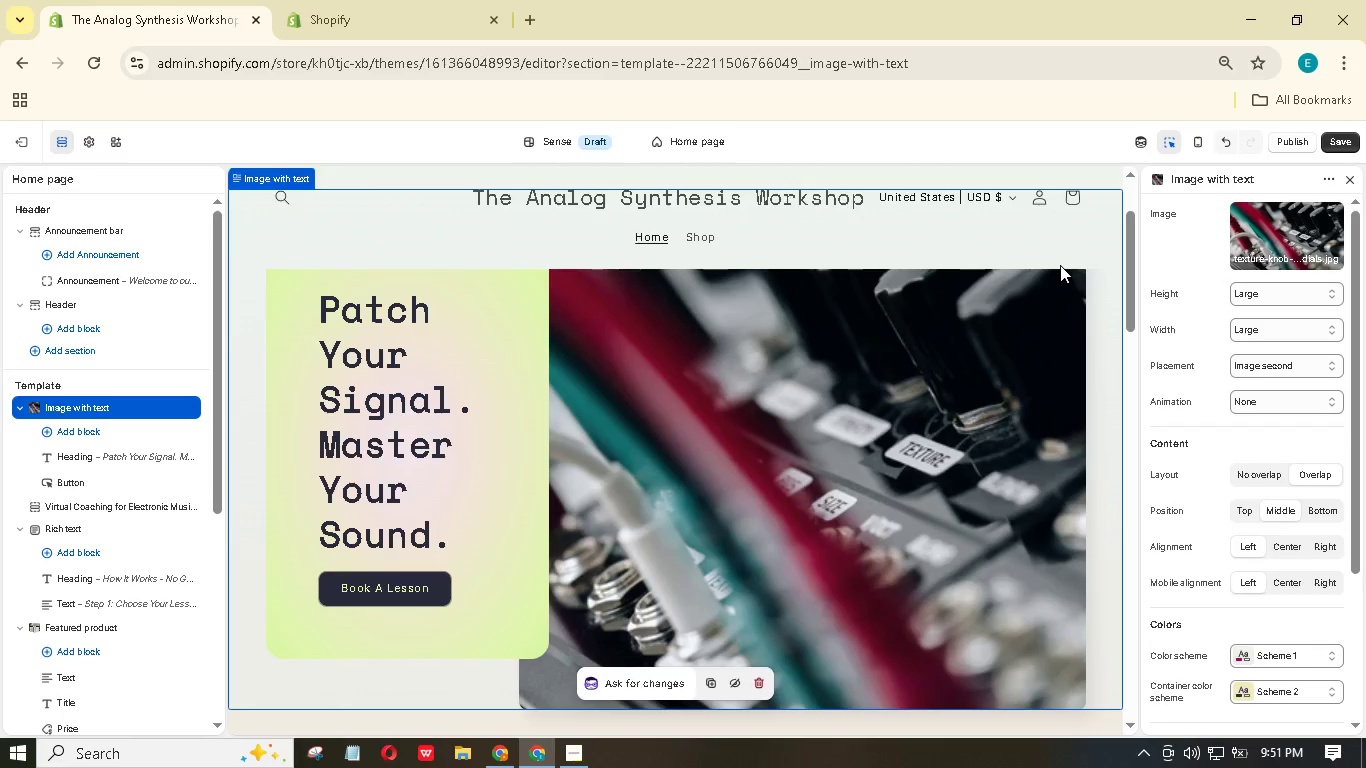 
scroll: coordinate [1259, 373], scroll_direction: down, amount: 4.0
 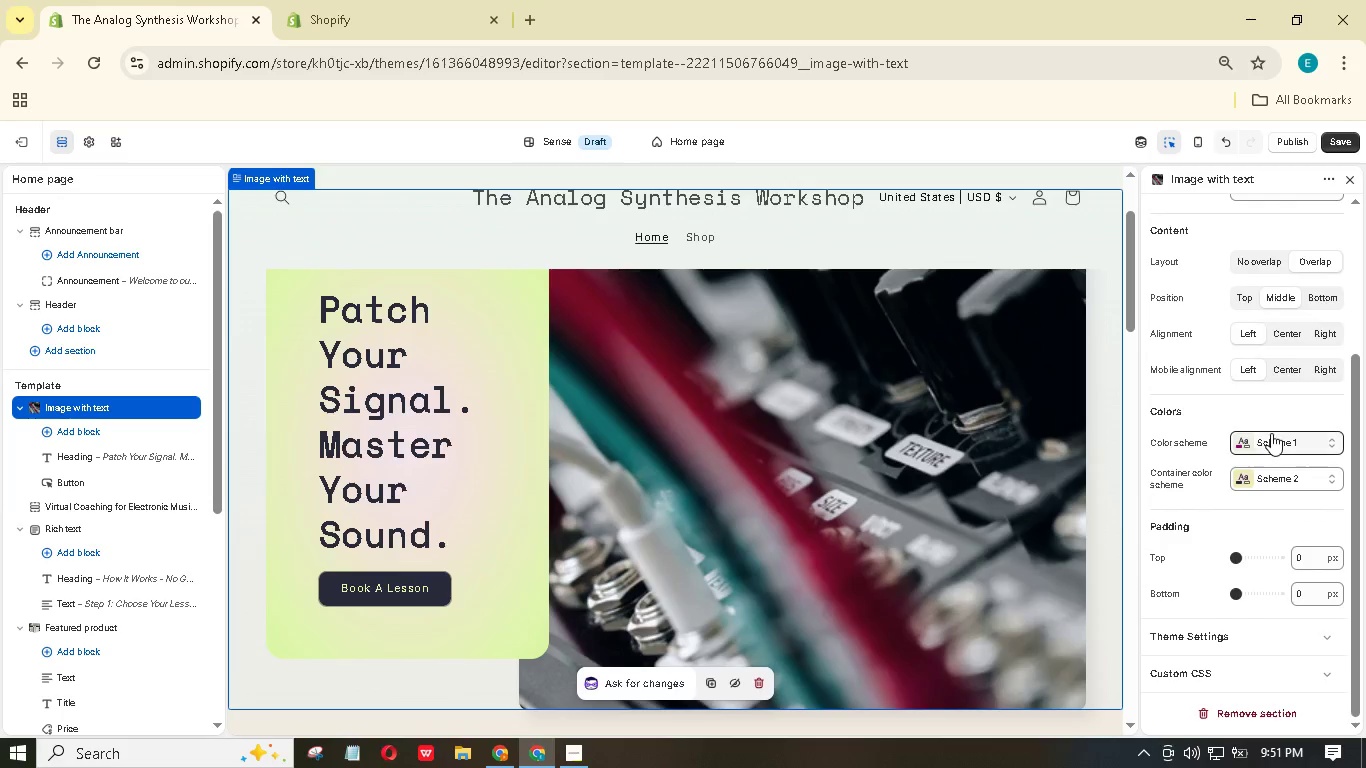 
left_click([1271, 433])
 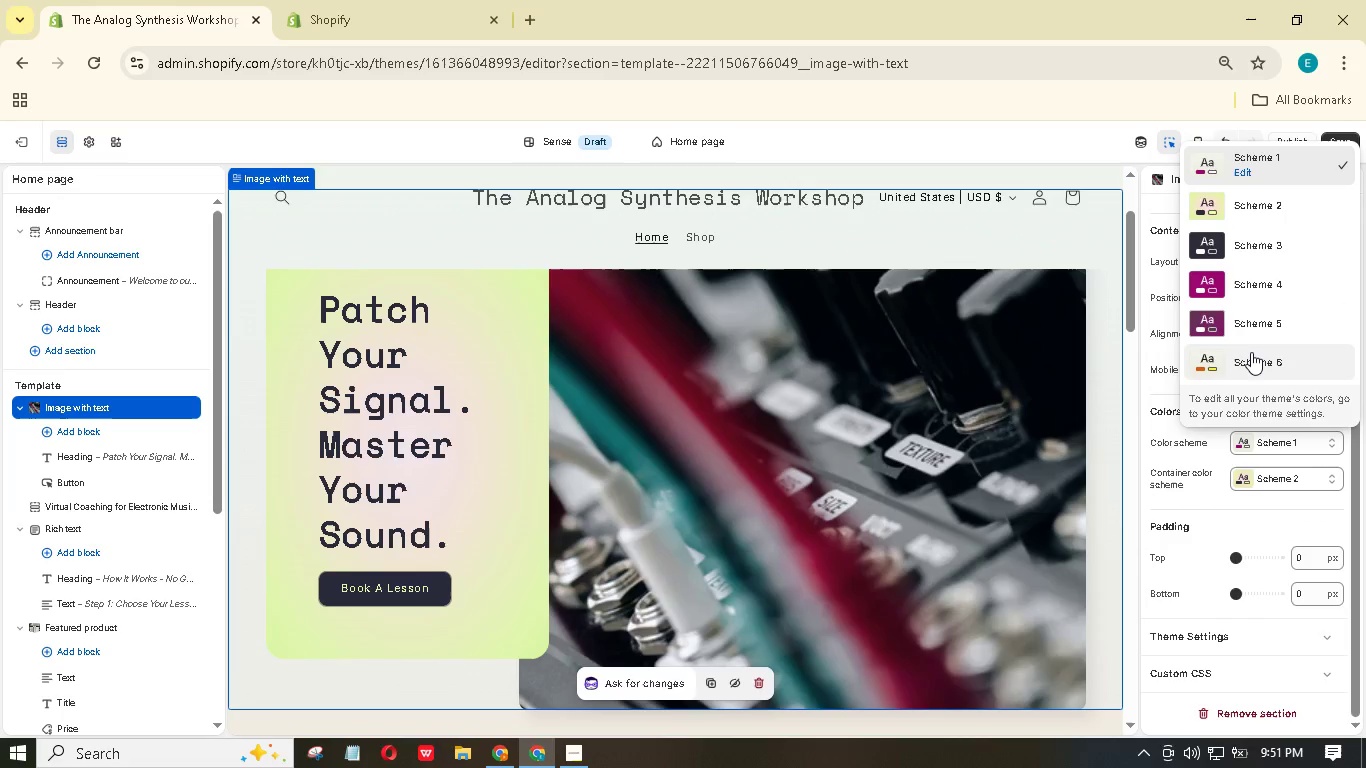 
left_click([1252, 351])
 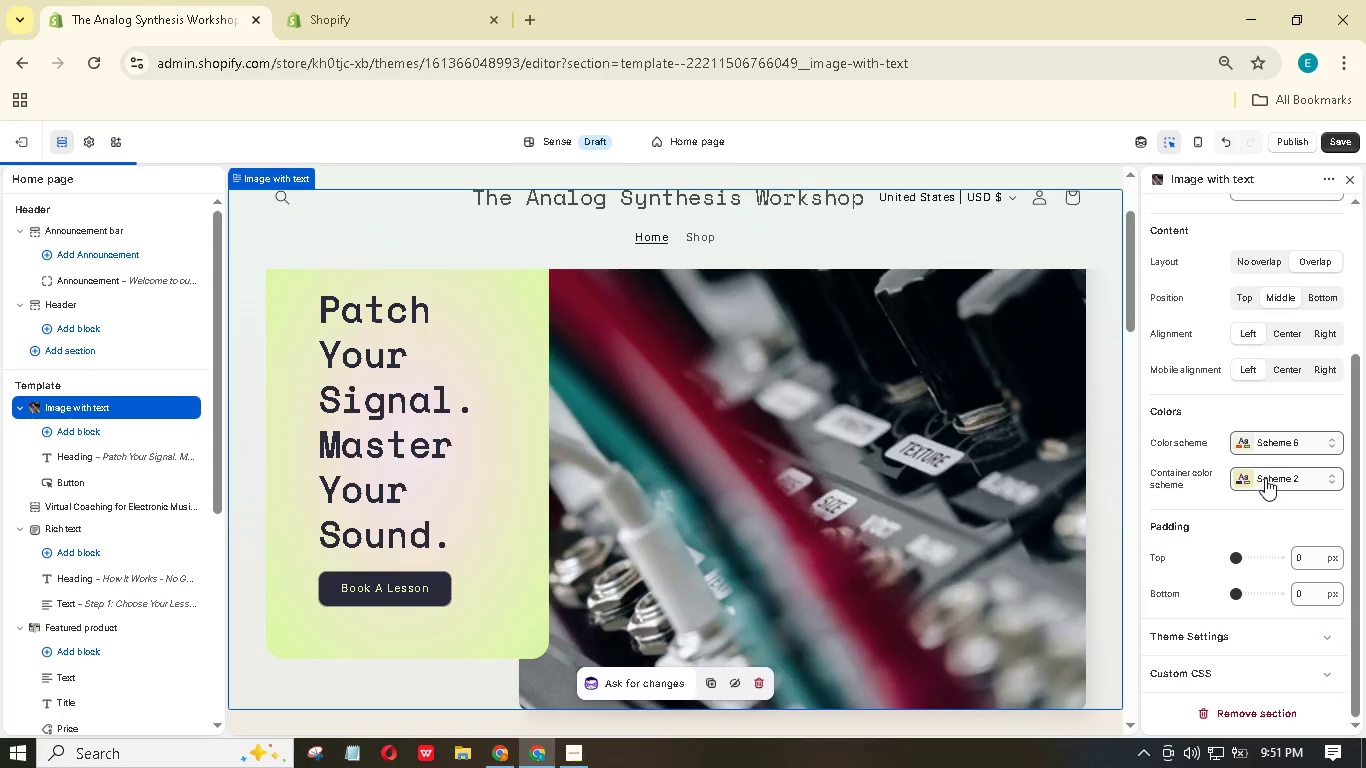 
left_click([1266, 481])
 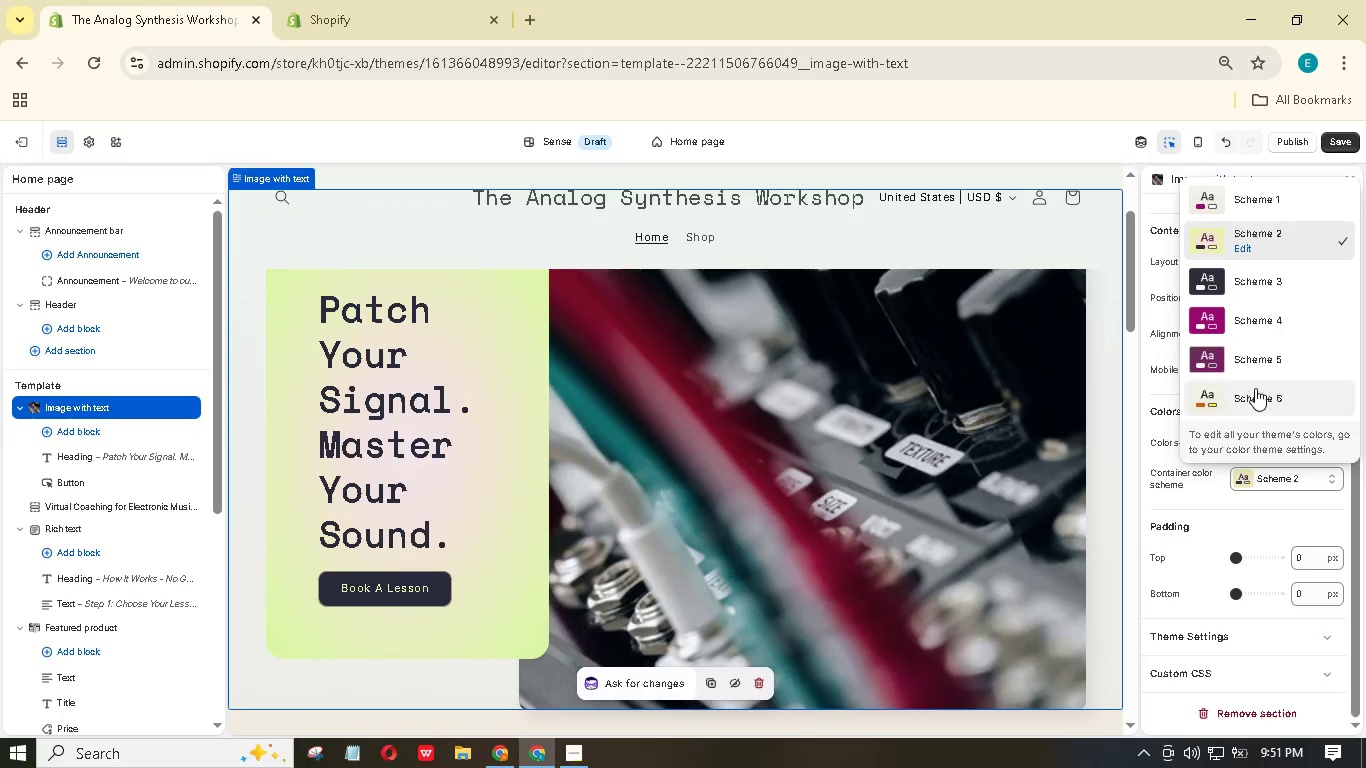 
left_click([1255, 388])
 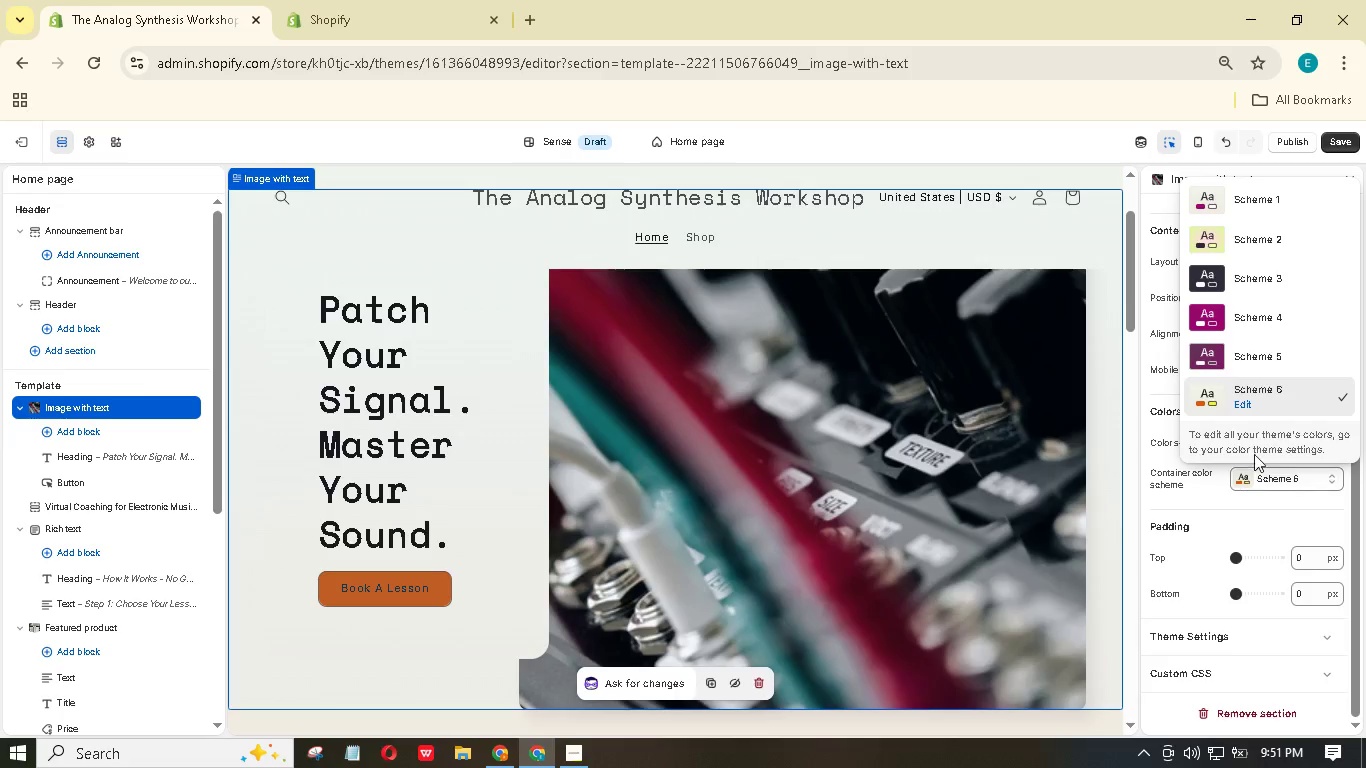 
left_click([1240, 194])
 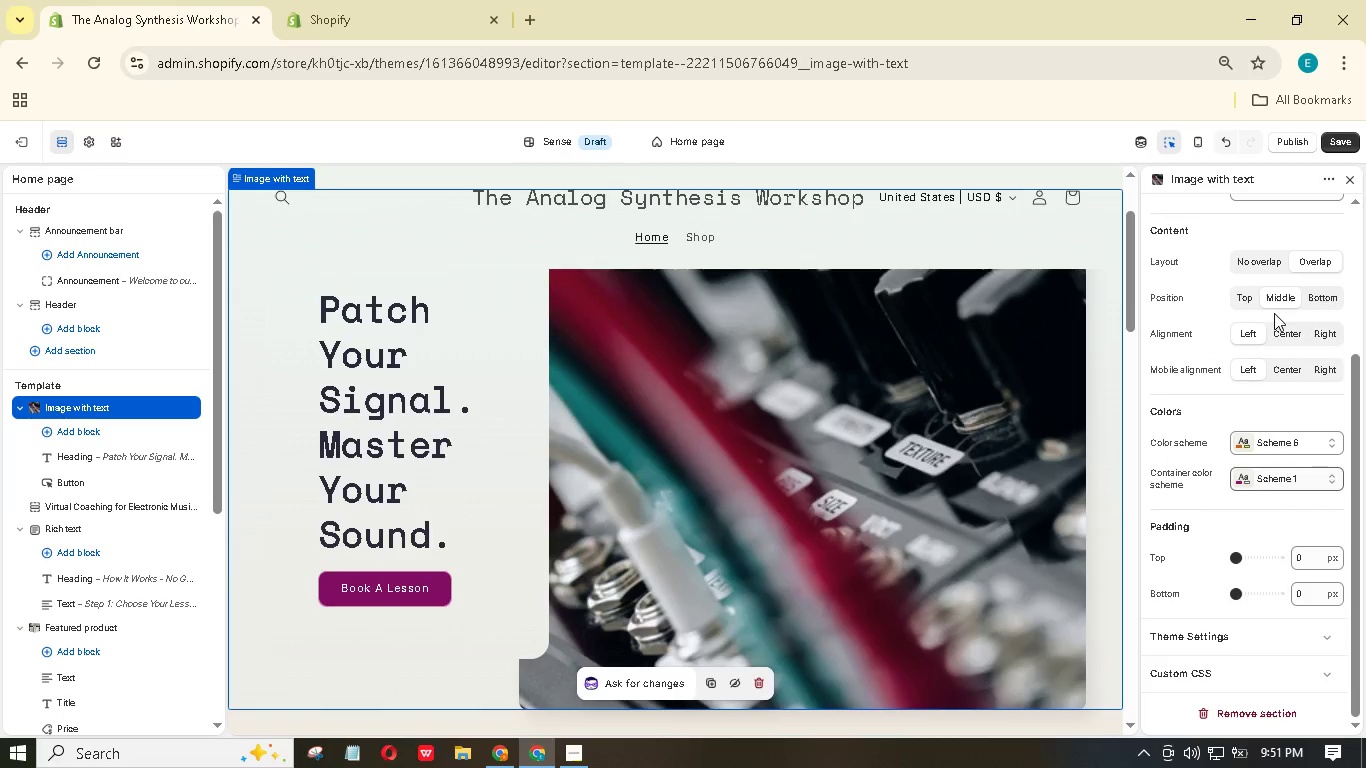 
scroll: coordinate [1265, 274], scroll_direction: up, amount: 2.0
 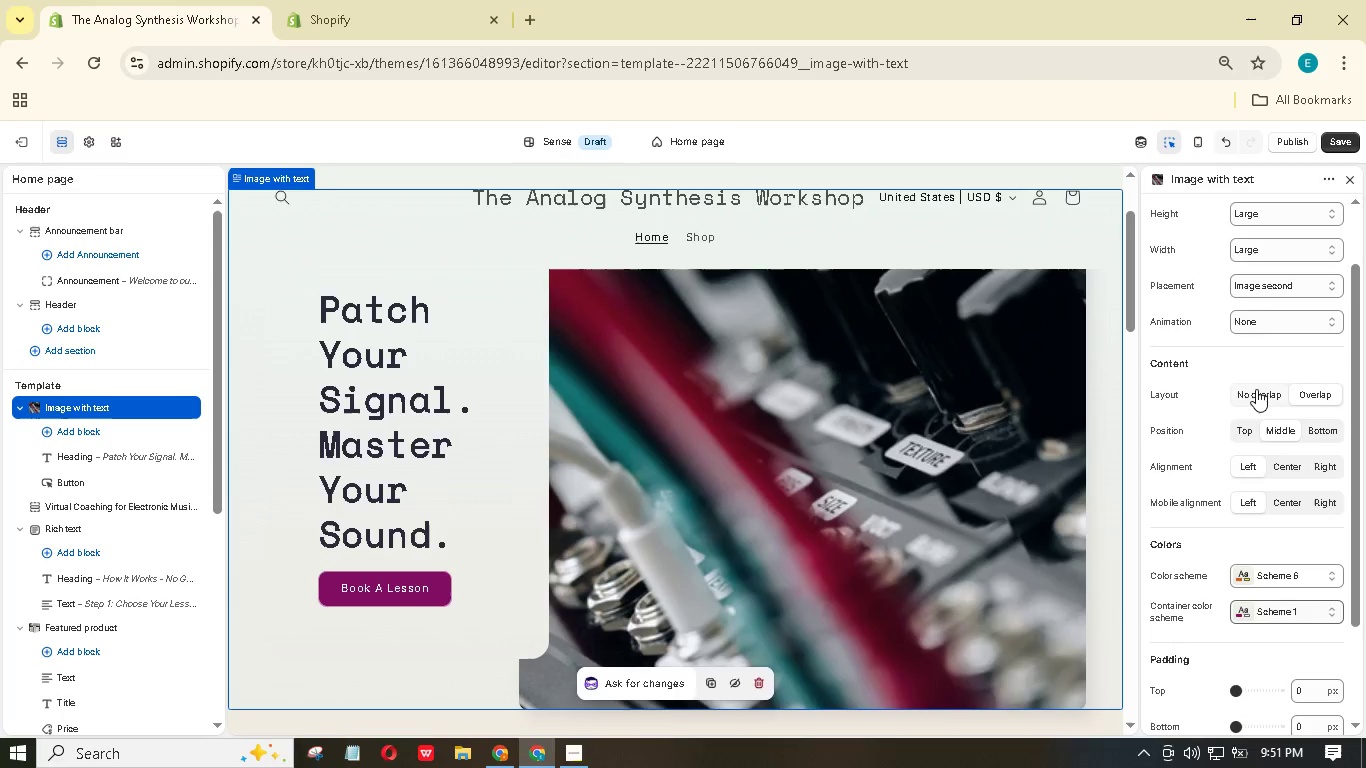 
scroll: coordinate [1256, 389], scroll_direction: down, amount: 2.0
 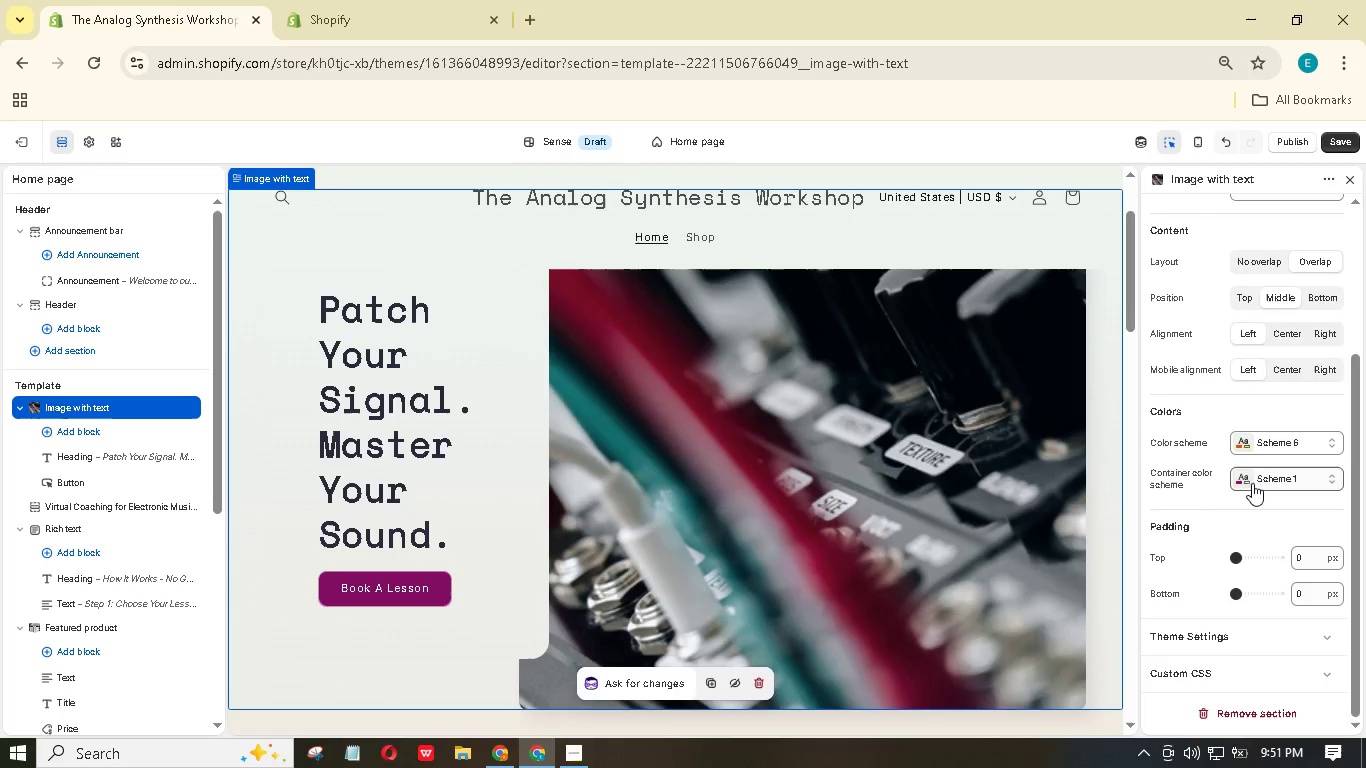 
left_click([1252, 483])
 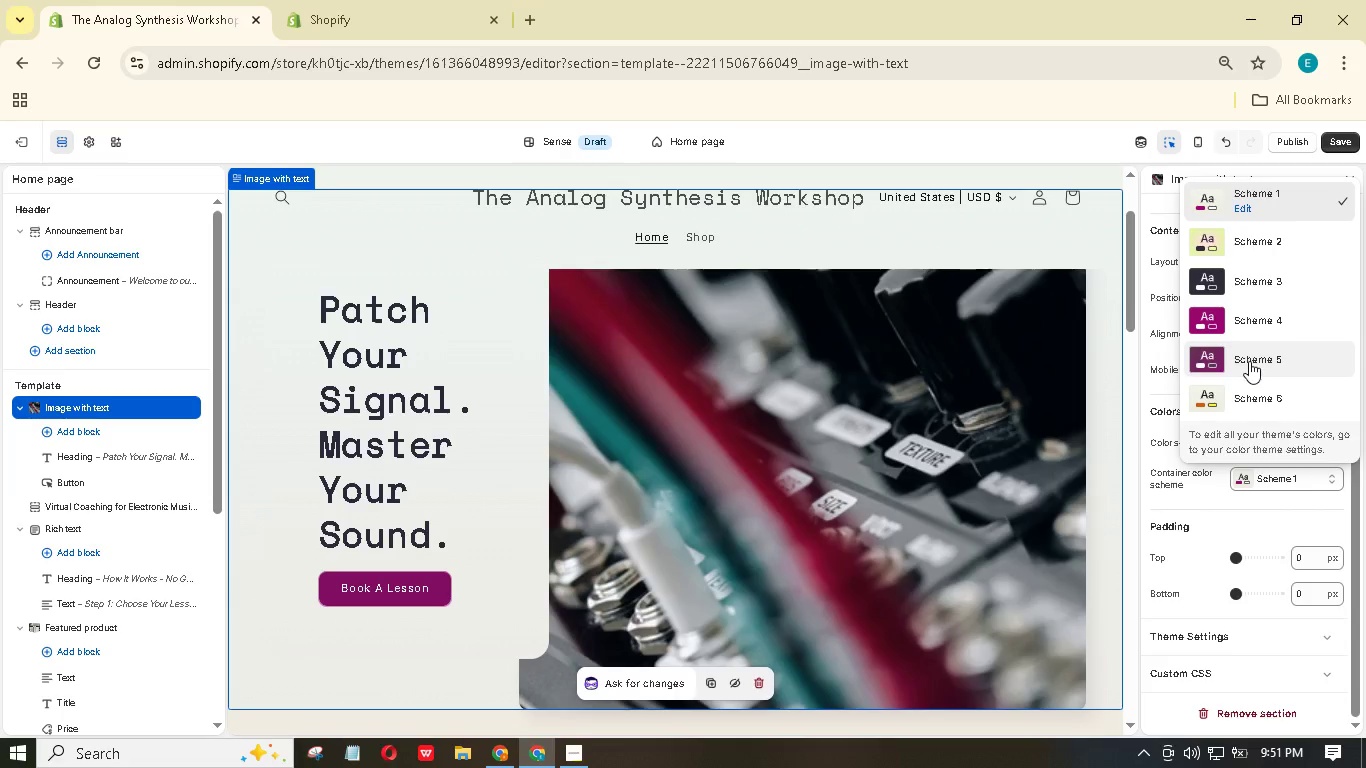 
left_click([1249, 361])
 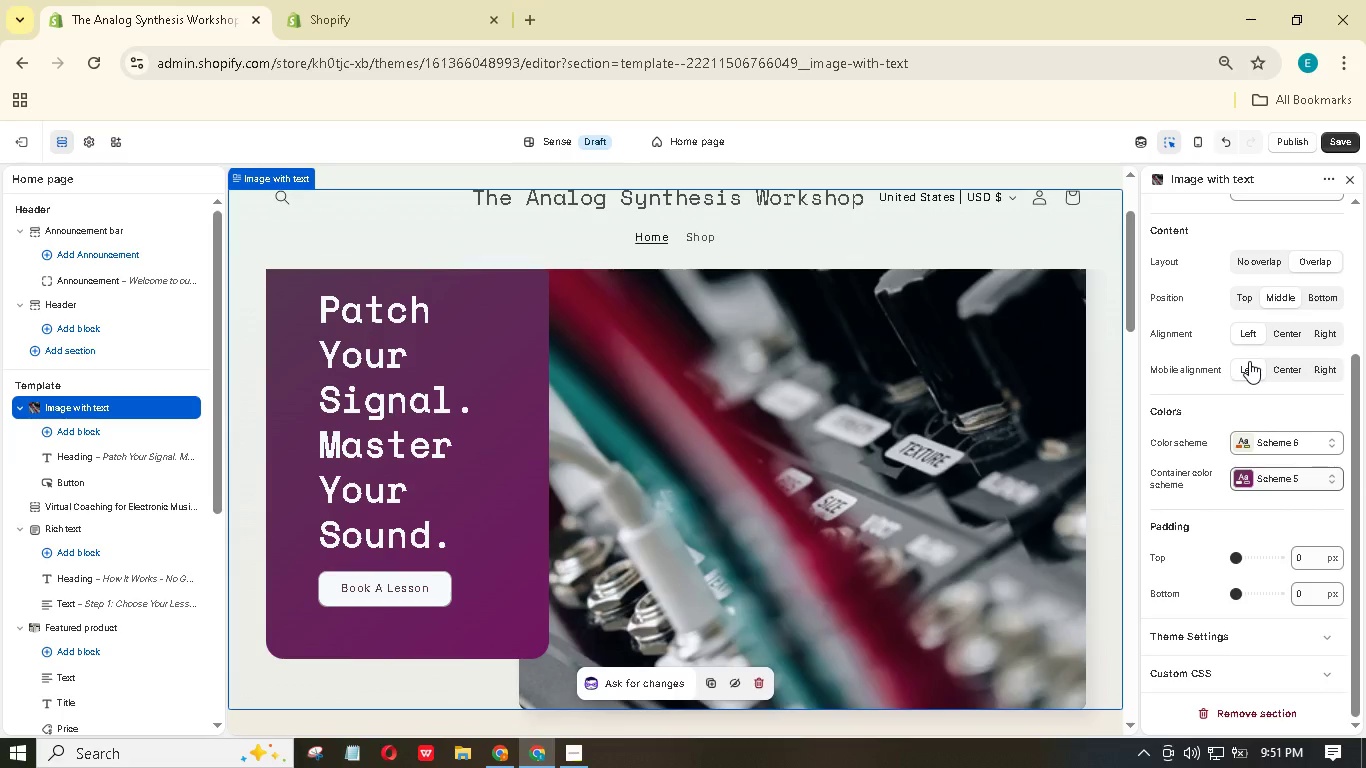 
left_click([1260, 471])
 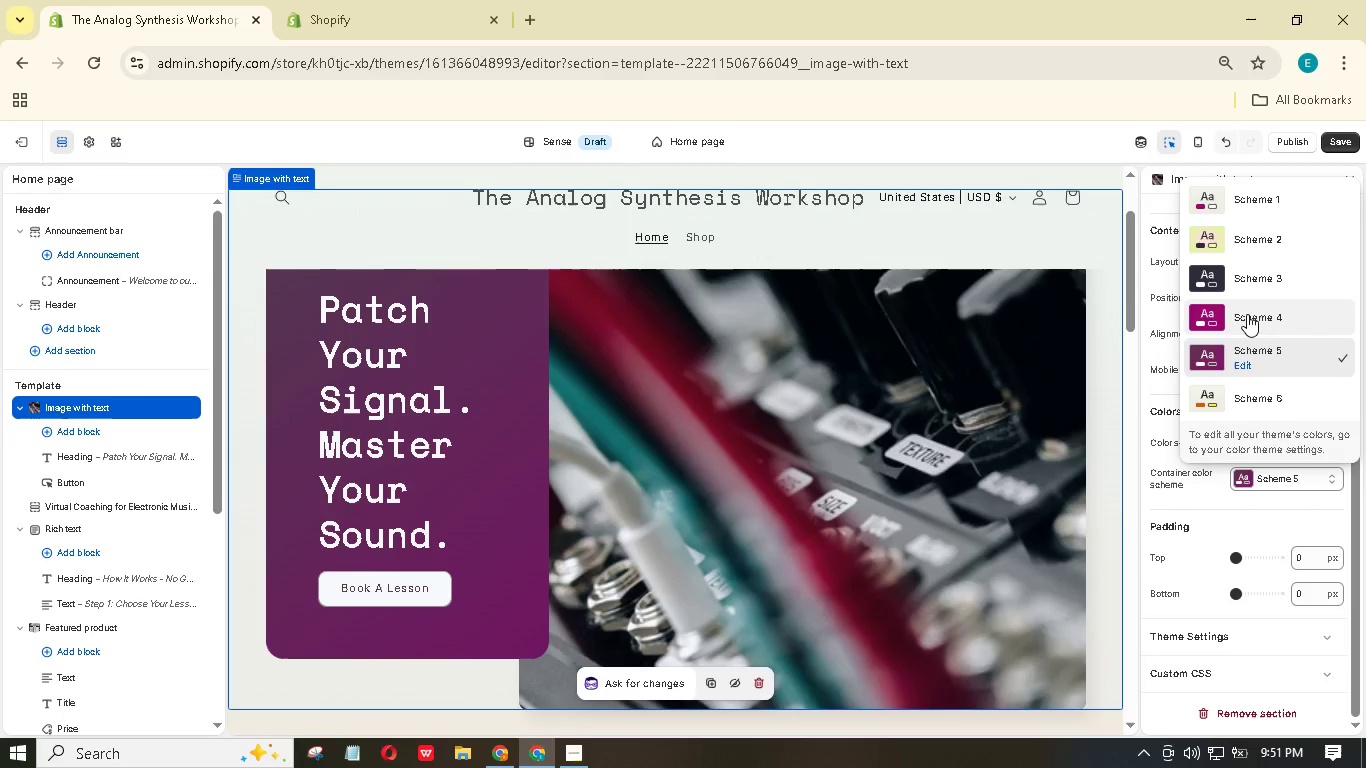 
left_click([1247, 314])
 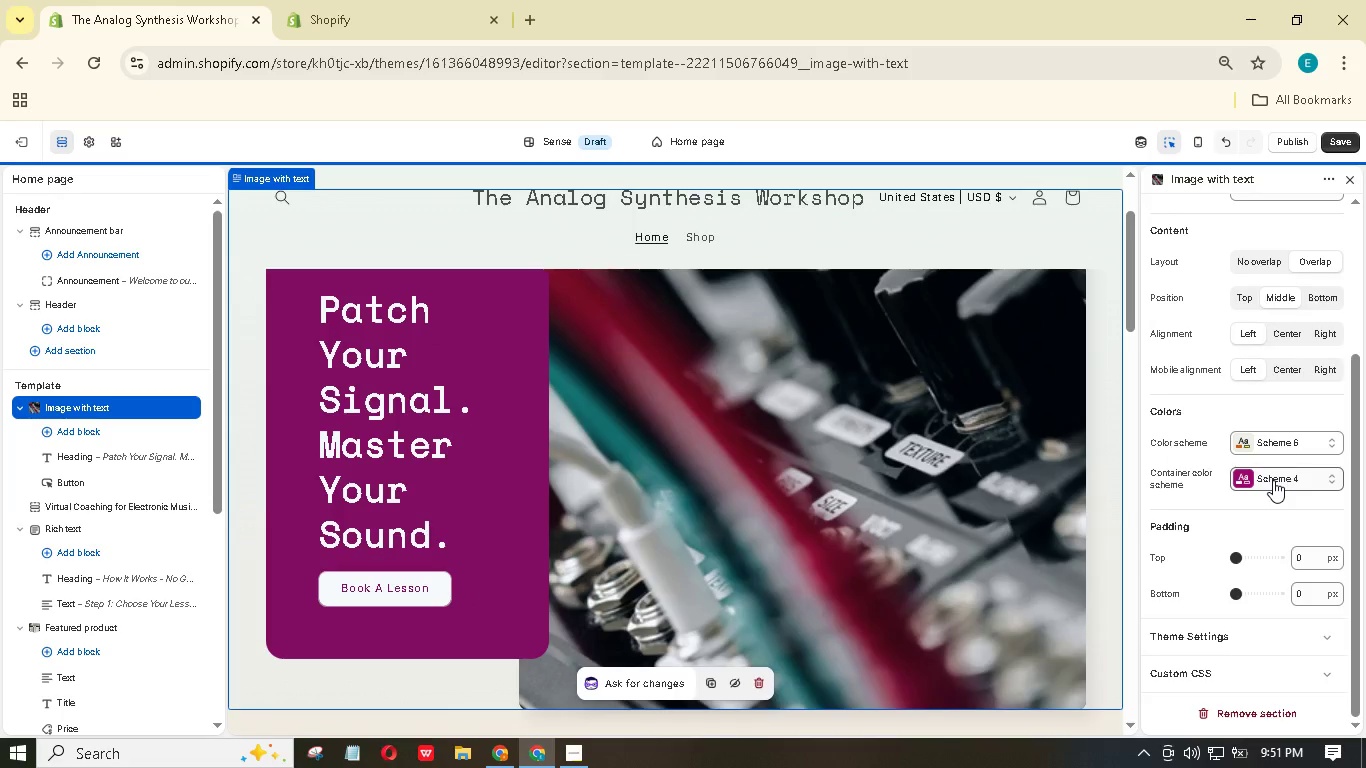 
left_click([1273, 481])
 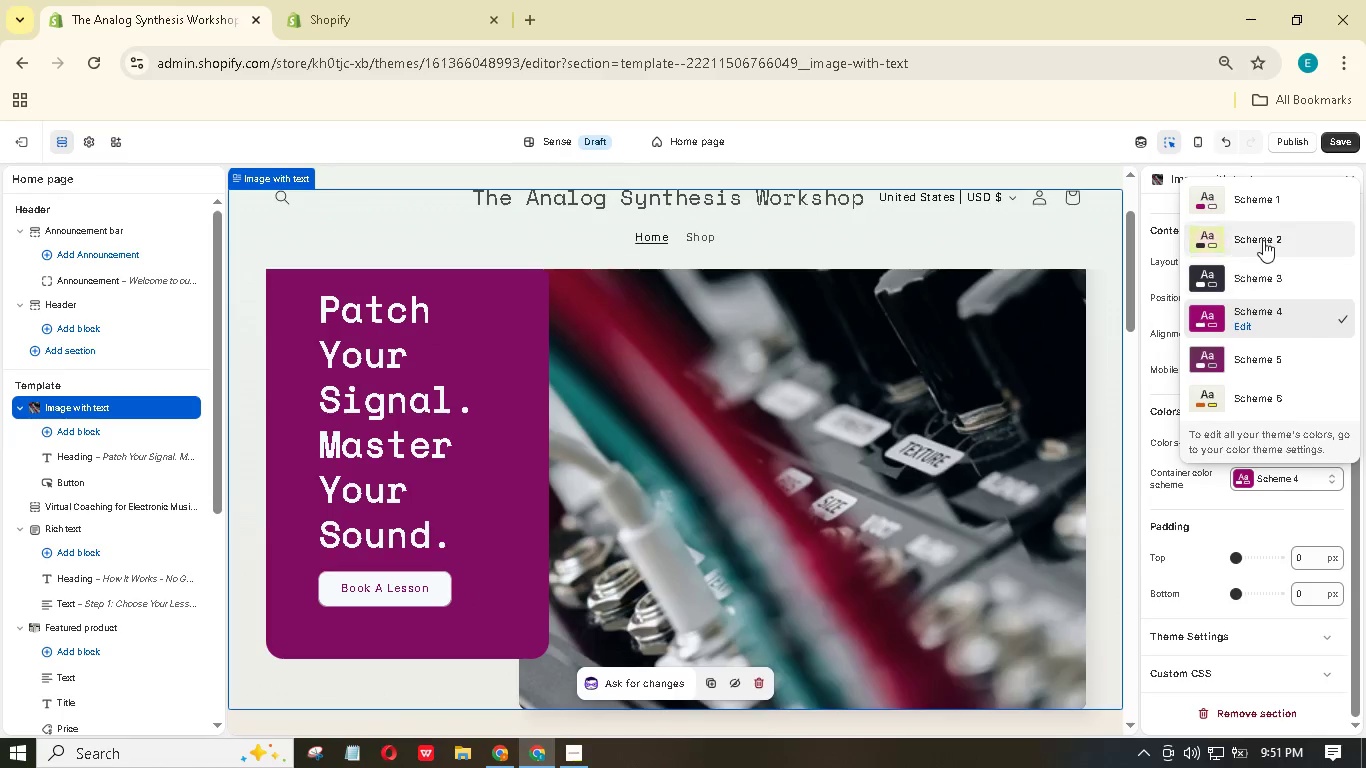 
left_click([1263, 234])
 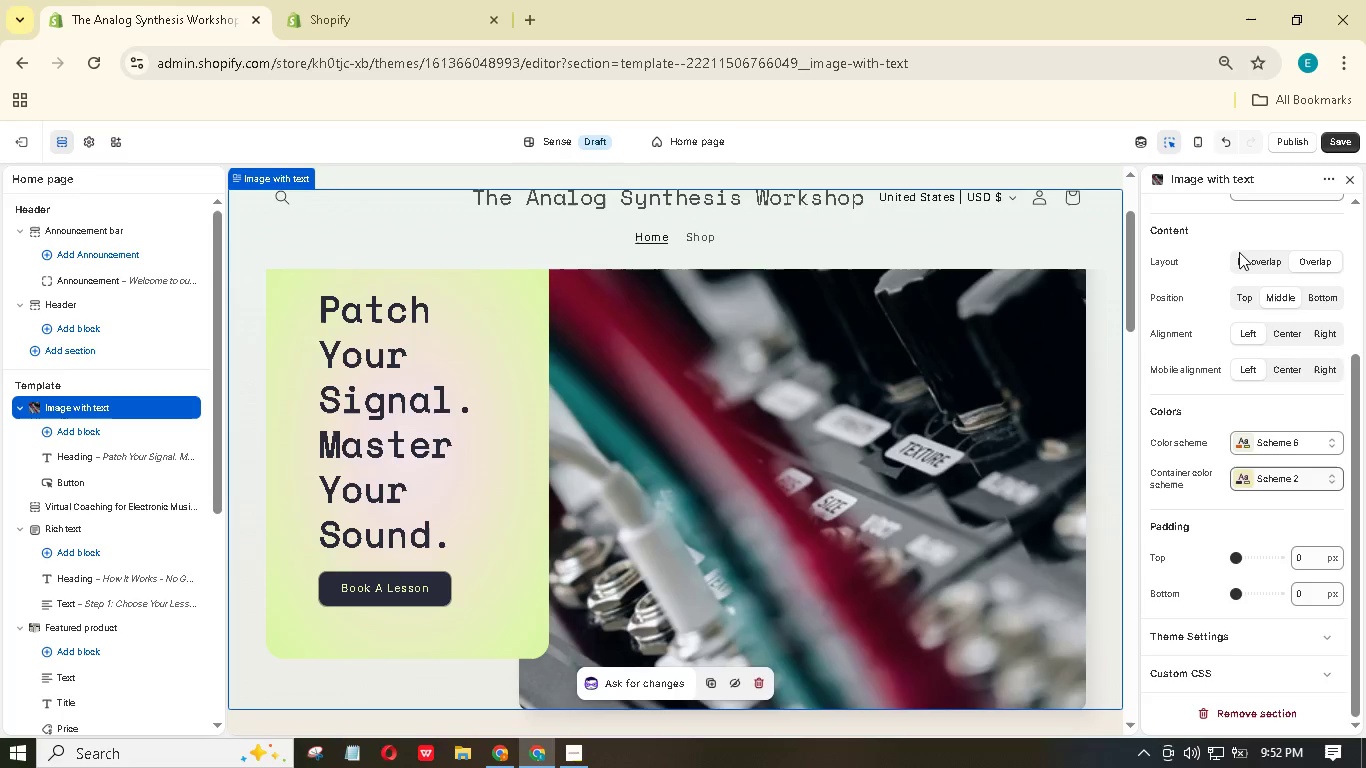 
scroll: coordinate [889, 404], scroll_direction: down, amount: 7.0
 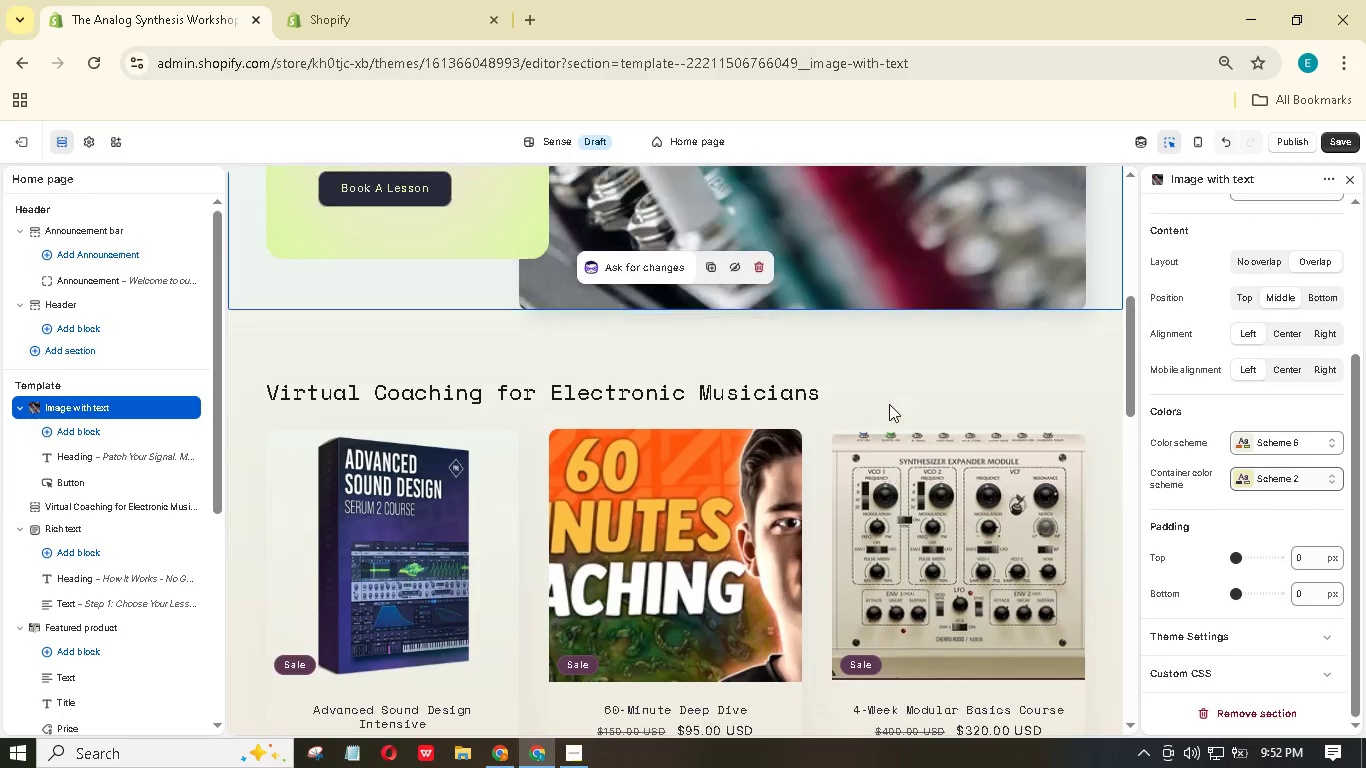 
scroll: coordinate [889, 404], scroll_direction: up, amount: 2.0
 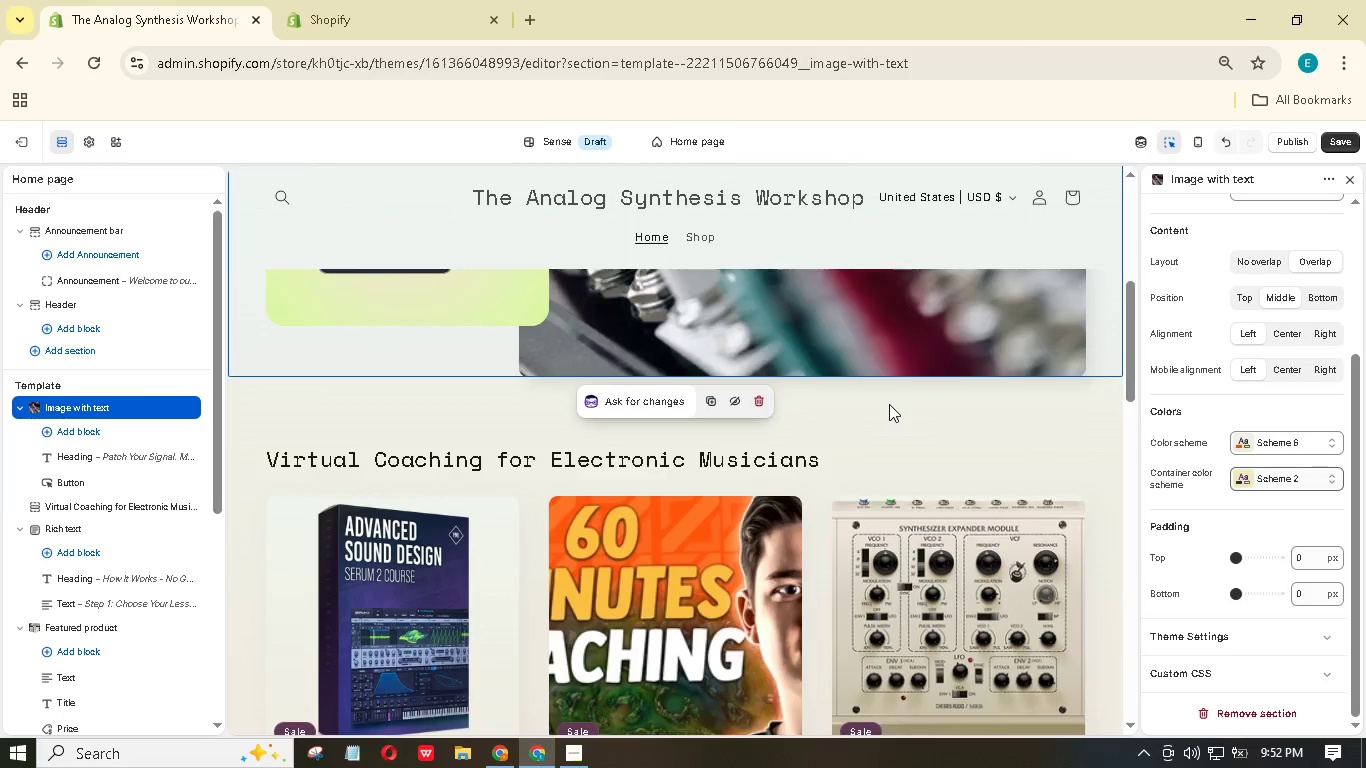 
scroll: coordinate [889, 404], scroll_direction: down, amount: 12.0
 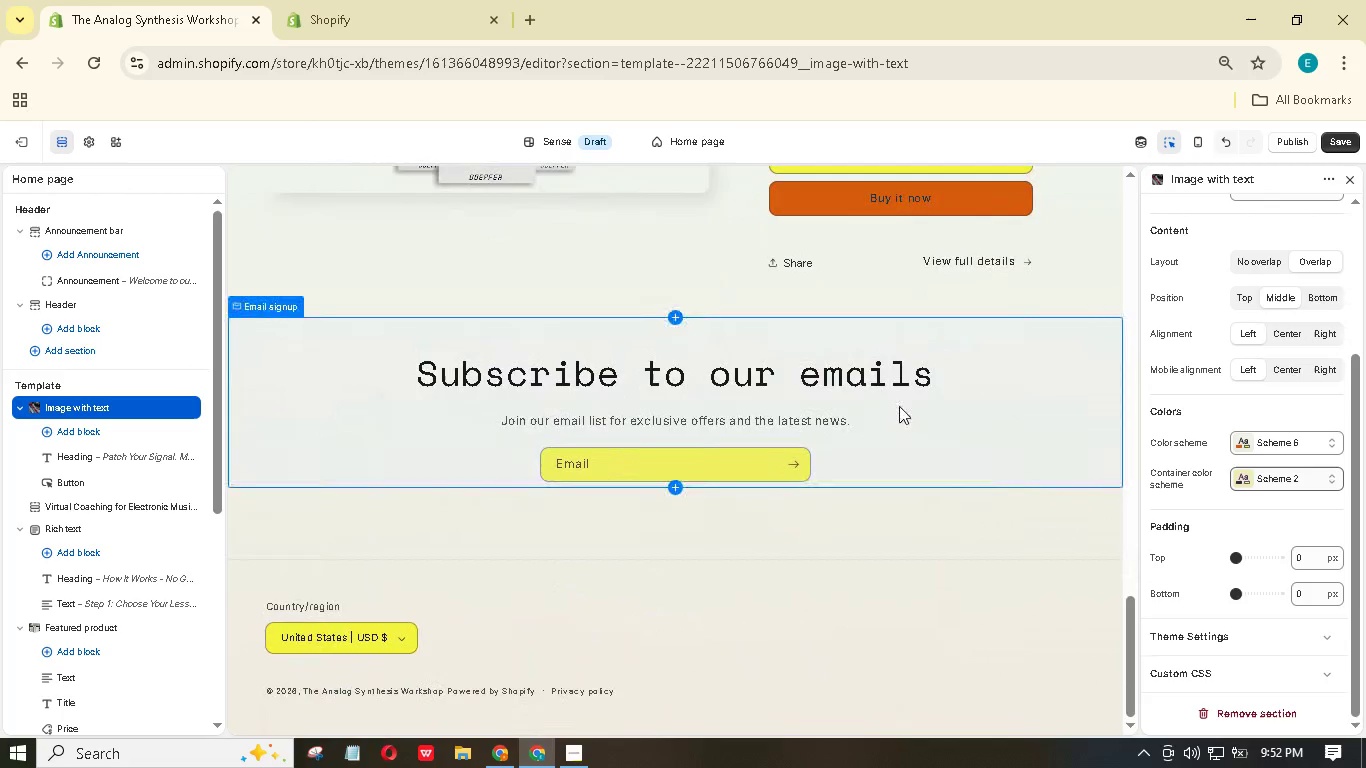 
wait(8.3)
 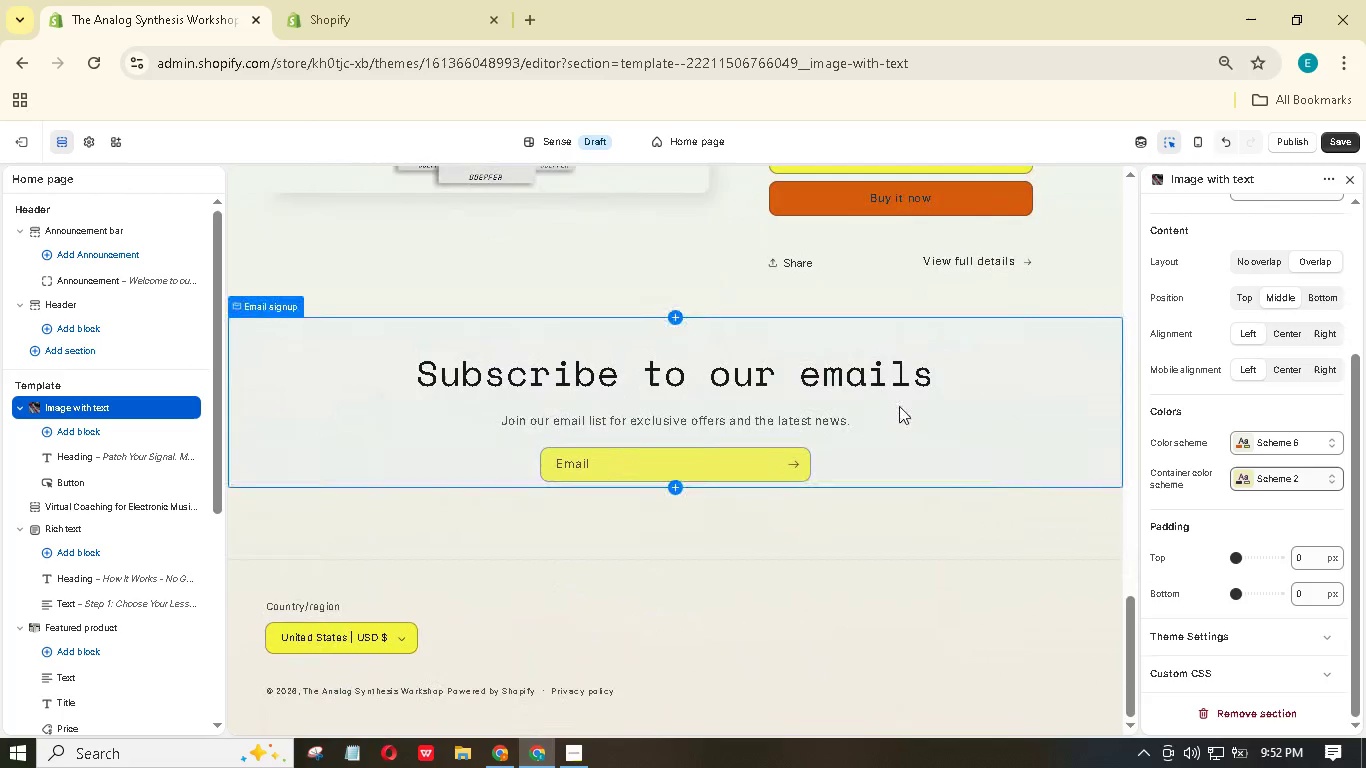 
scroll: coordinate [757, 443], scroll_direction: up, amount: 23.0
 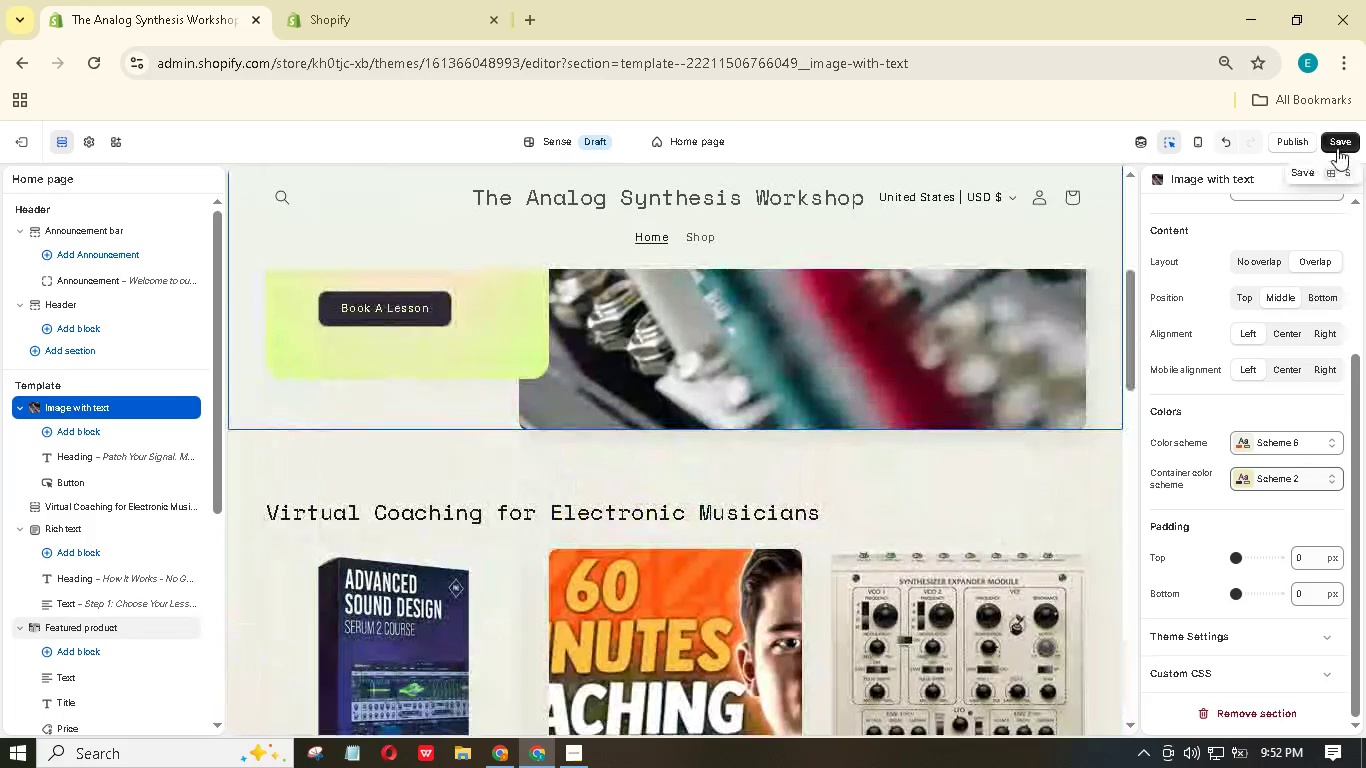 
left_click([1337, 148])
 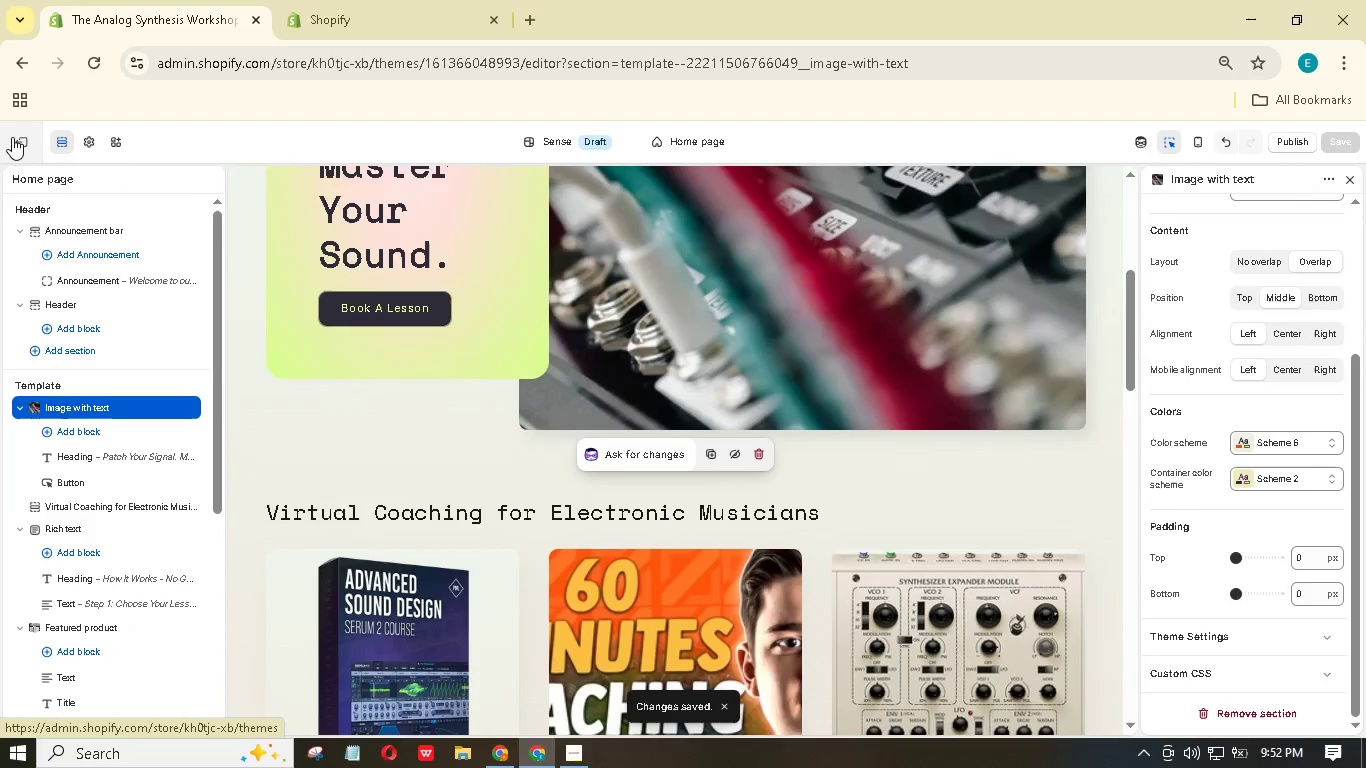 
wait(5.56)
 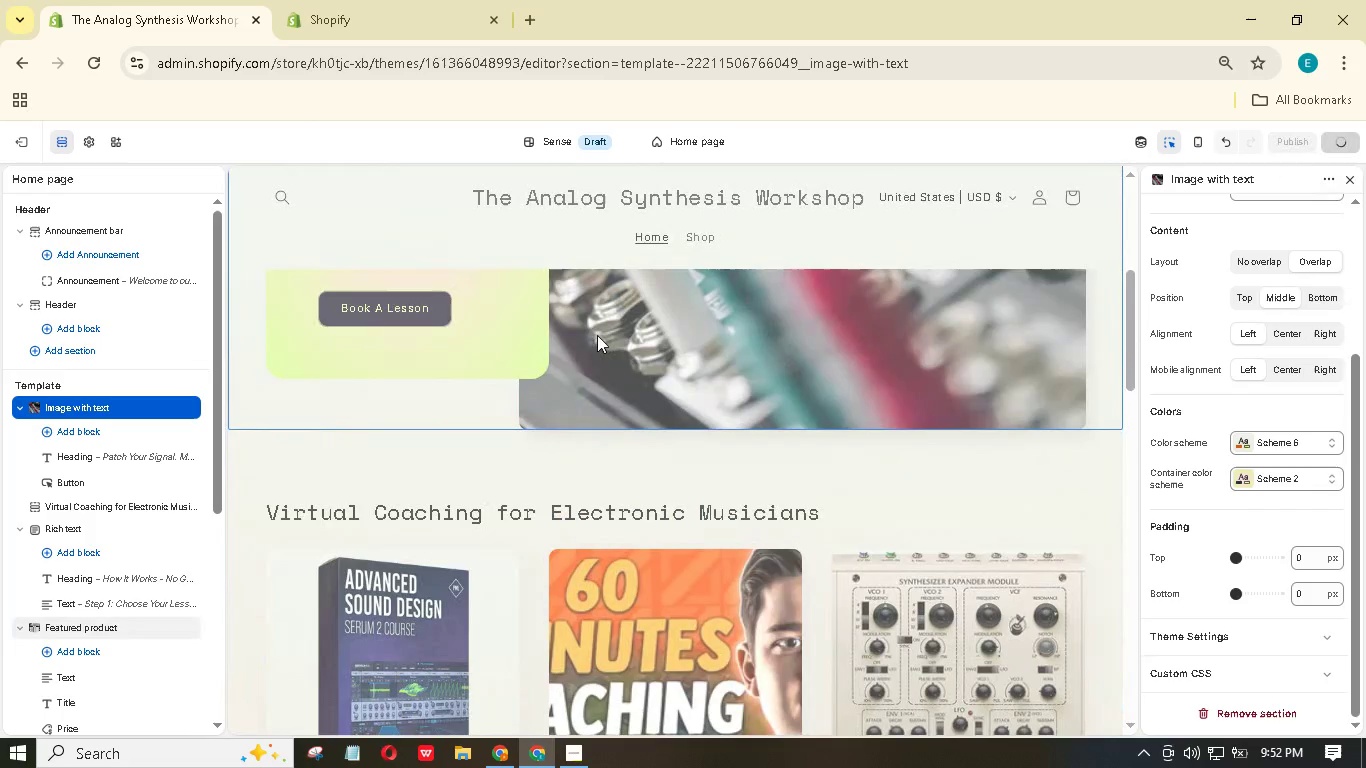 
left_click([12, 137])
 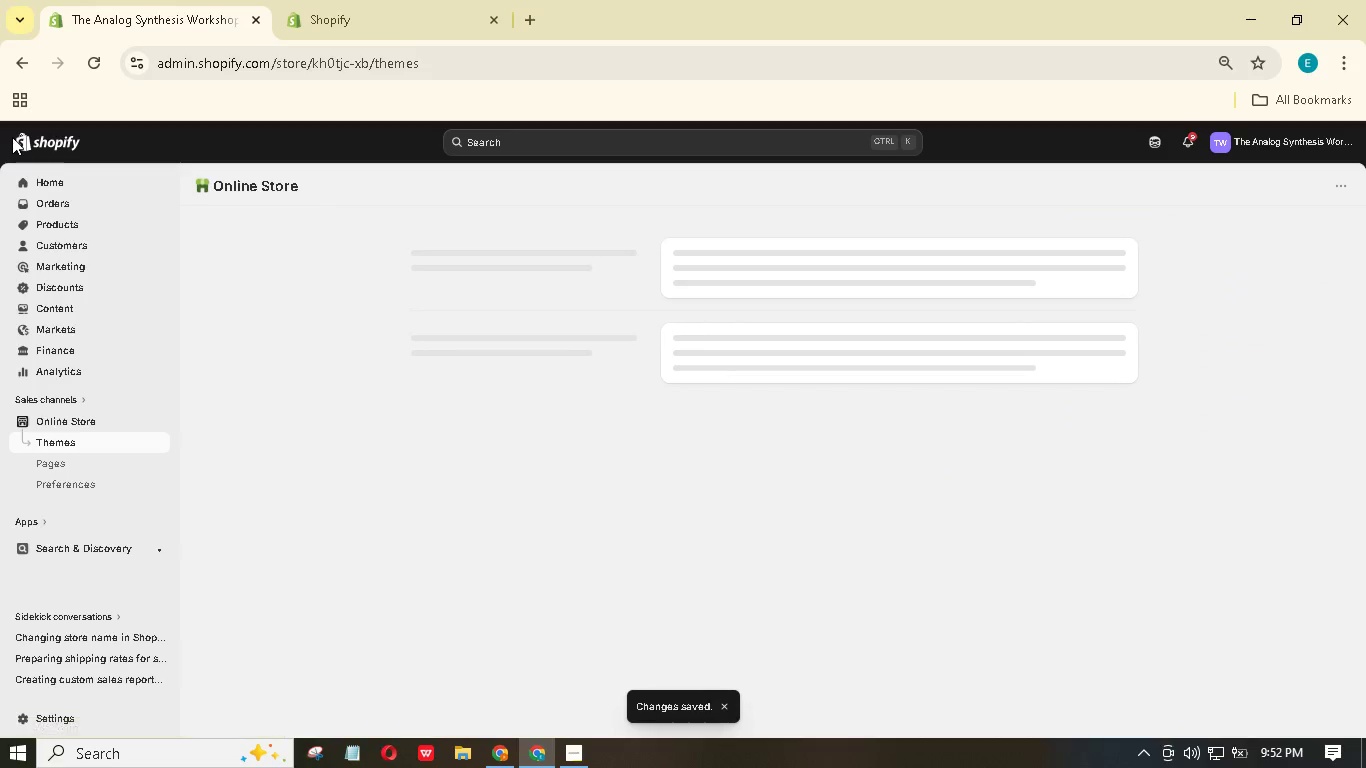 
wait(8.92)
 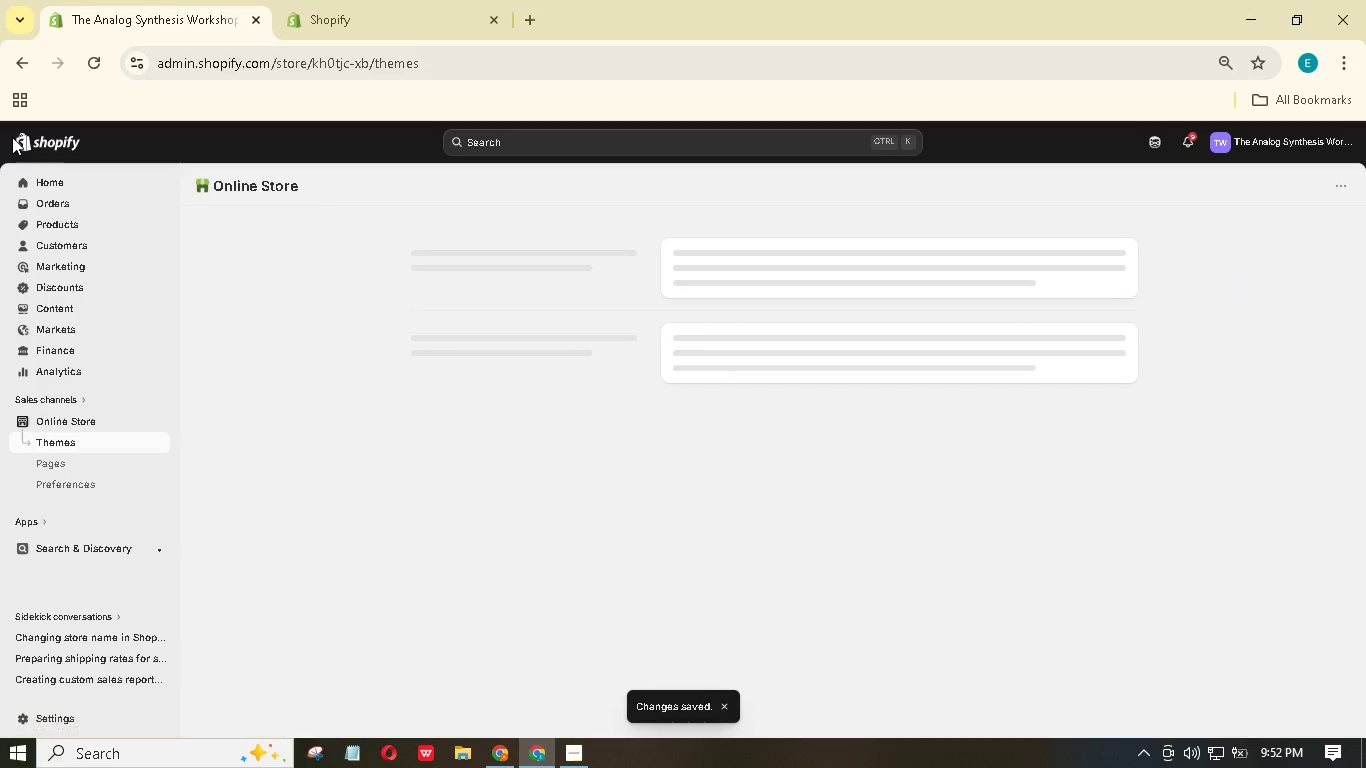 
scroll: coordinate [588, 440], scroll_direction: down, amount: 7.0
 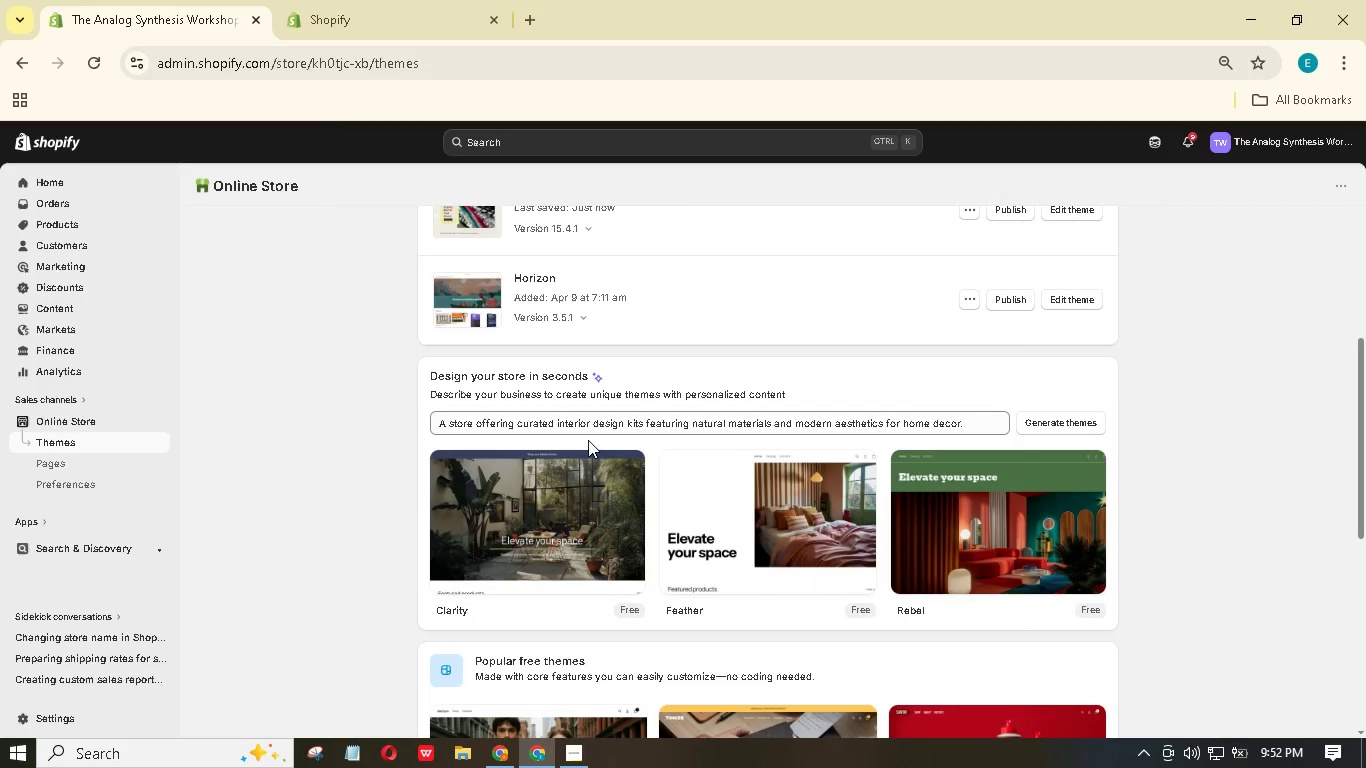 
scroll: coordinate [588, 440], scroll_direction: up, amount: 3.0
 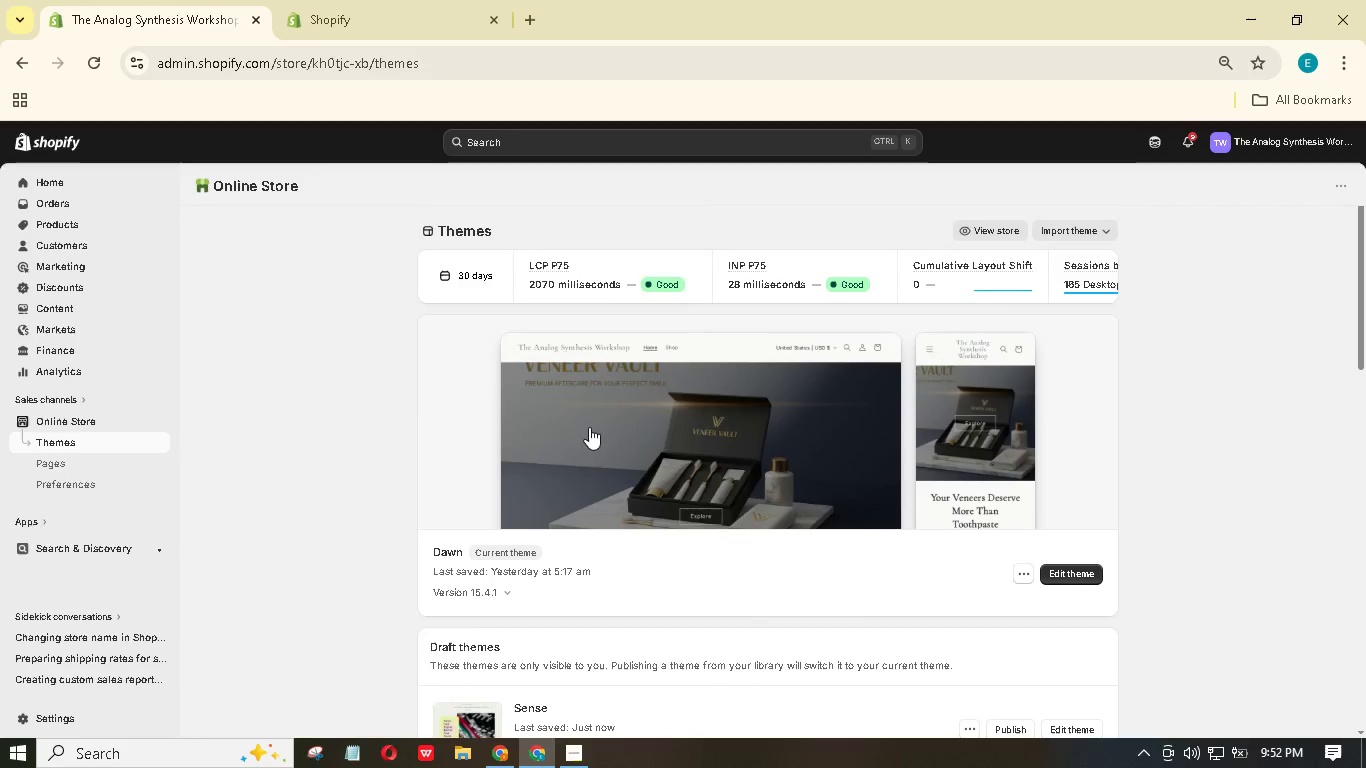 
left_click([633, 132])
 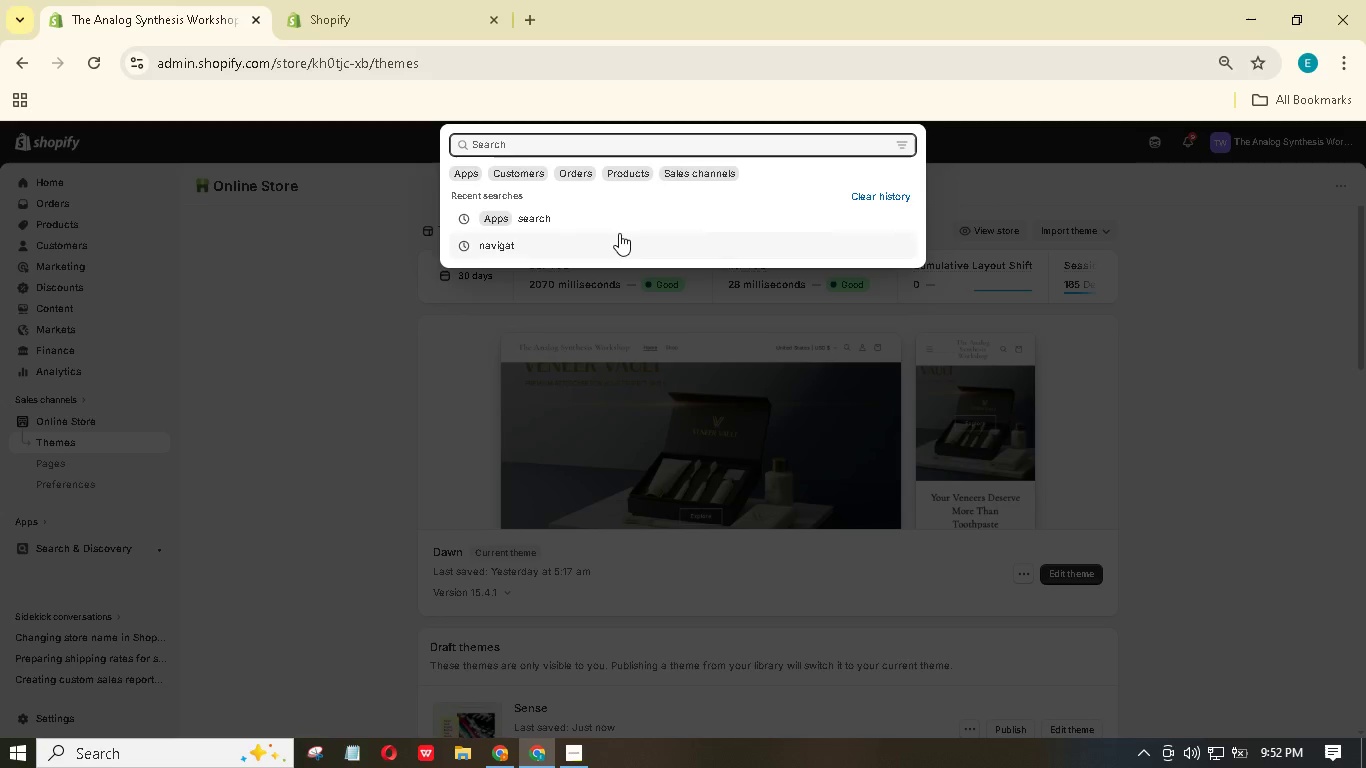 
left_click([618, 234])
 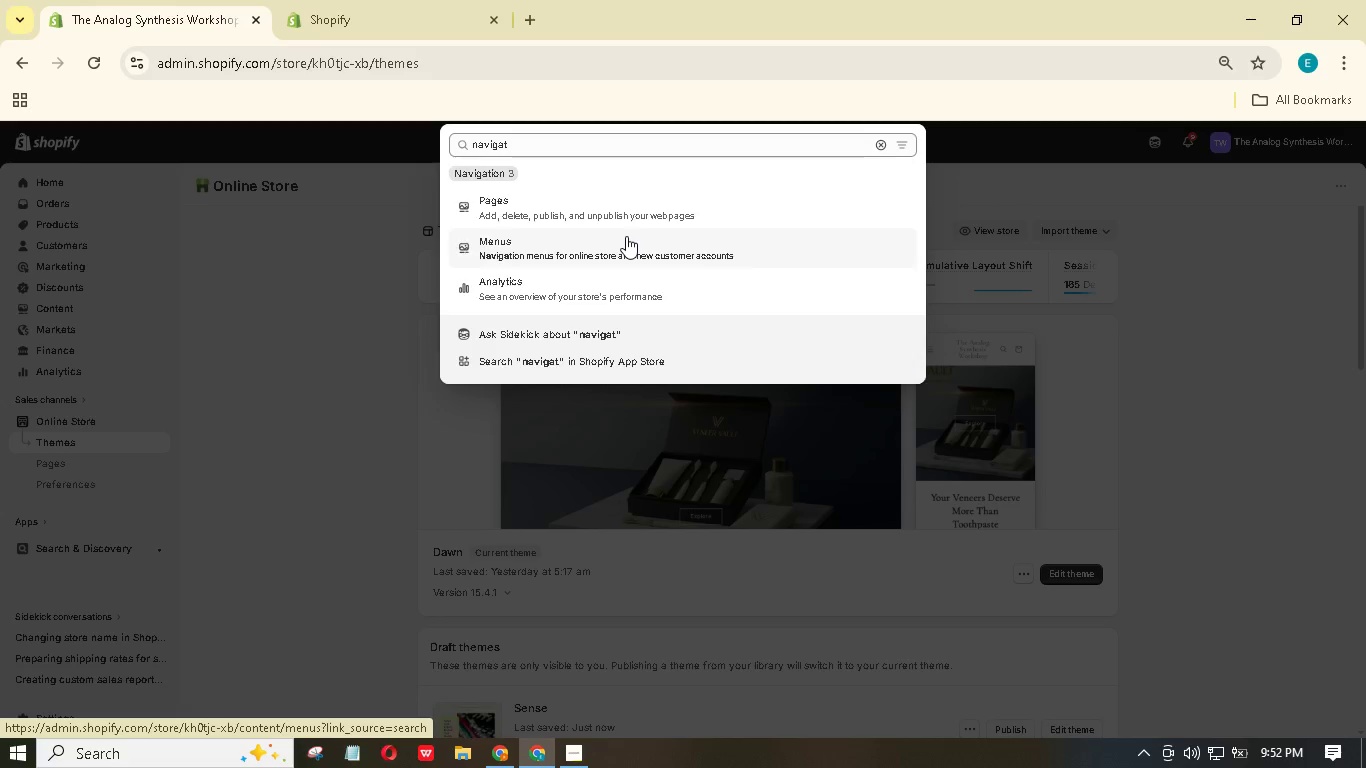 
wait(9.41)
 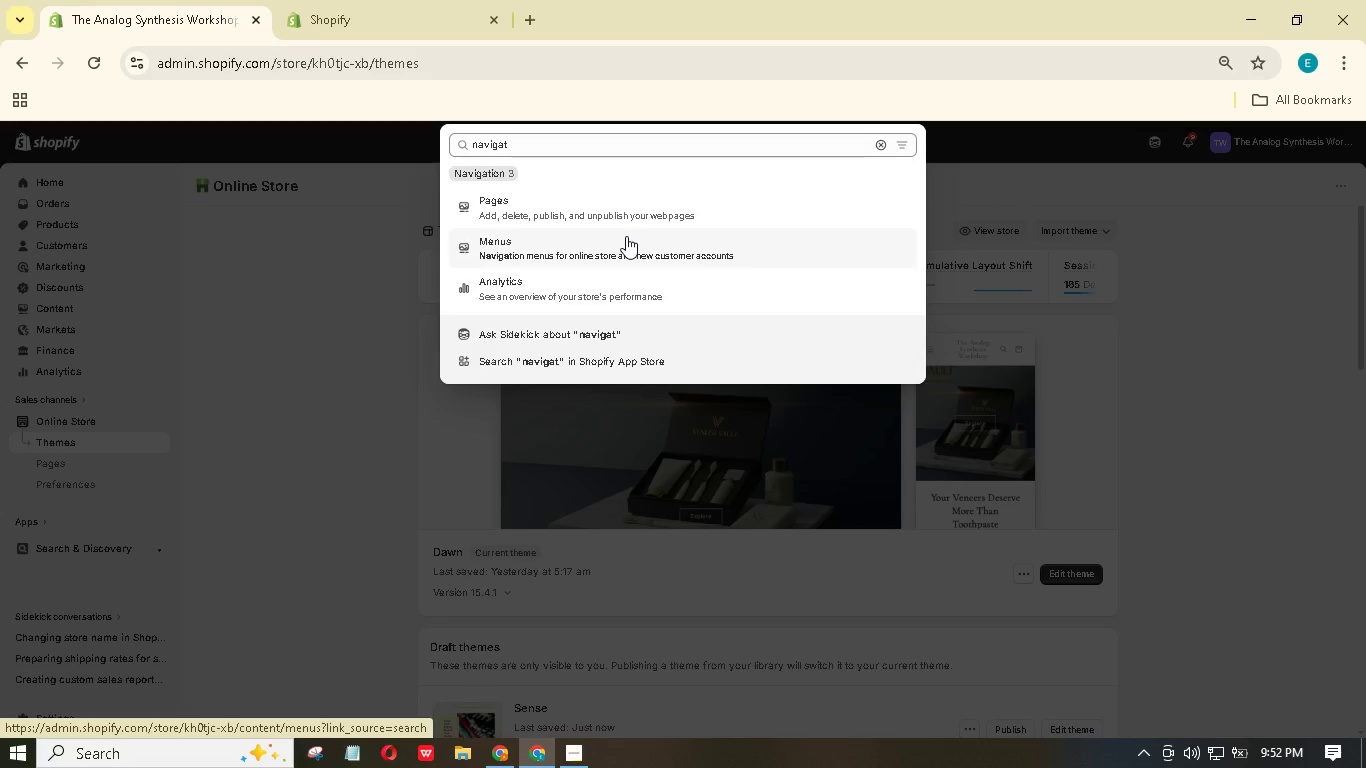 
left_click([655, 243])
 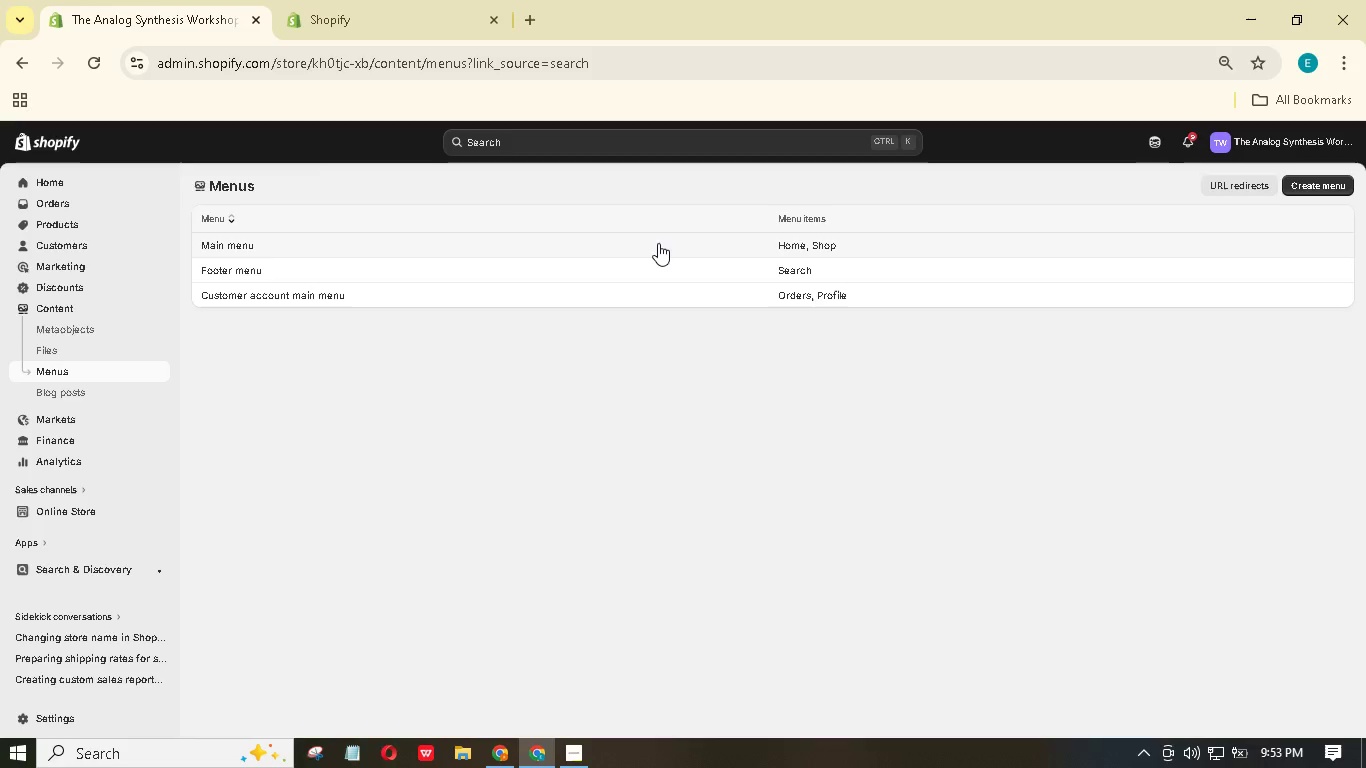 
wait(16.66)
 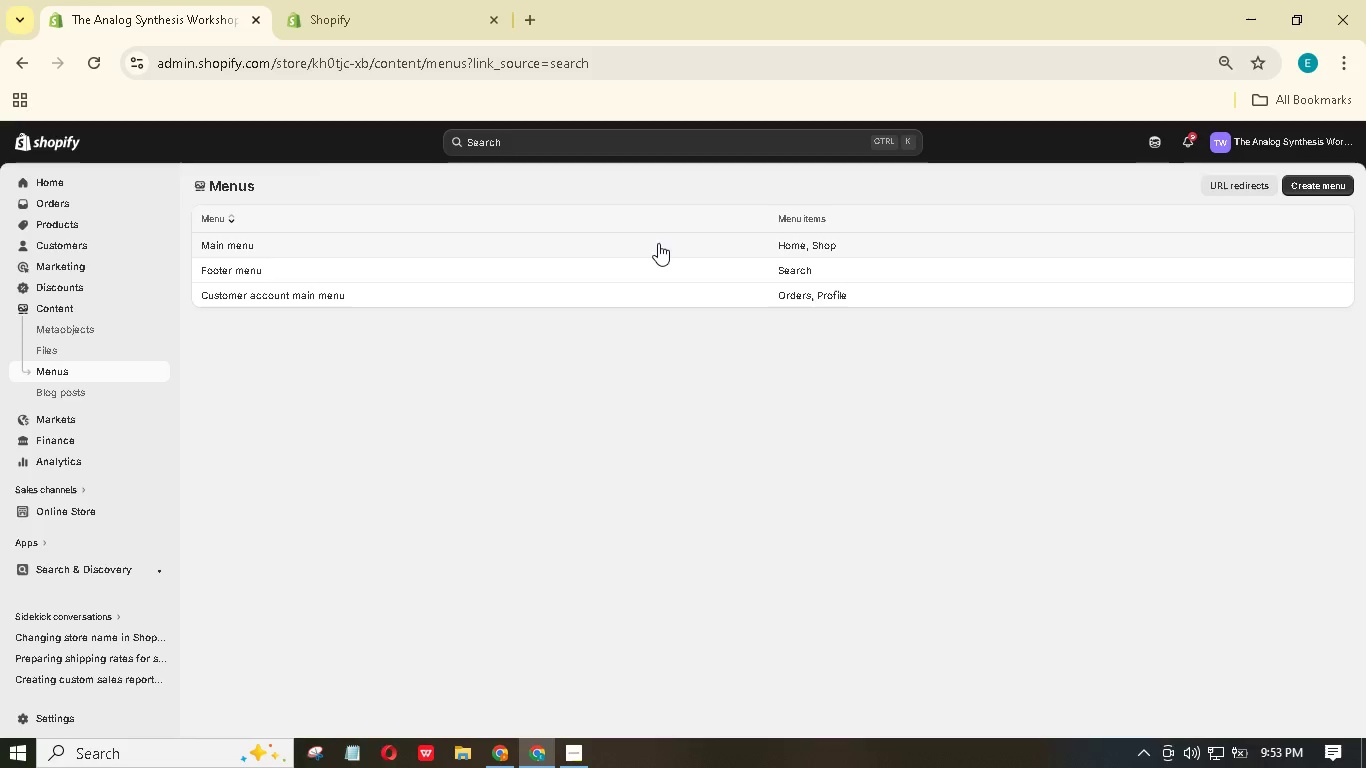 
left_click([673, 247])
 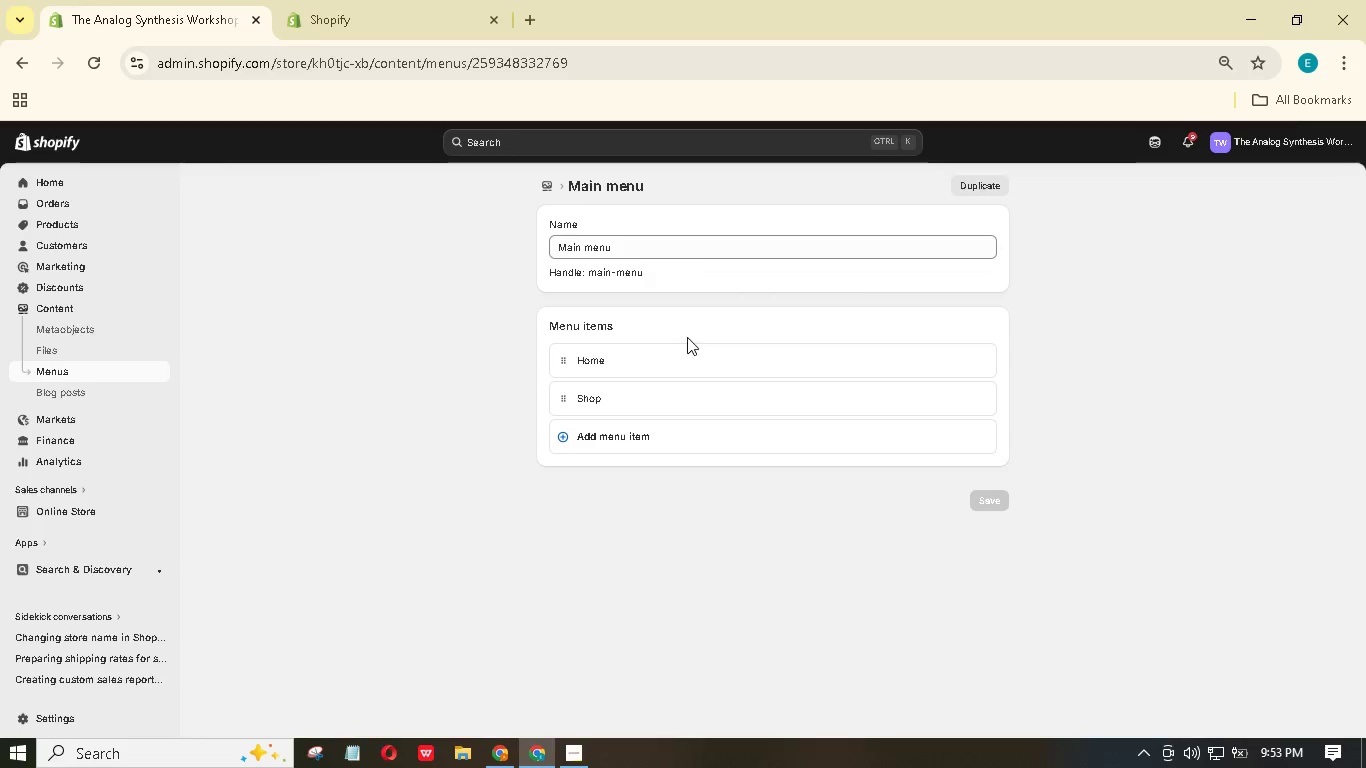 
left_click([702, 431])
 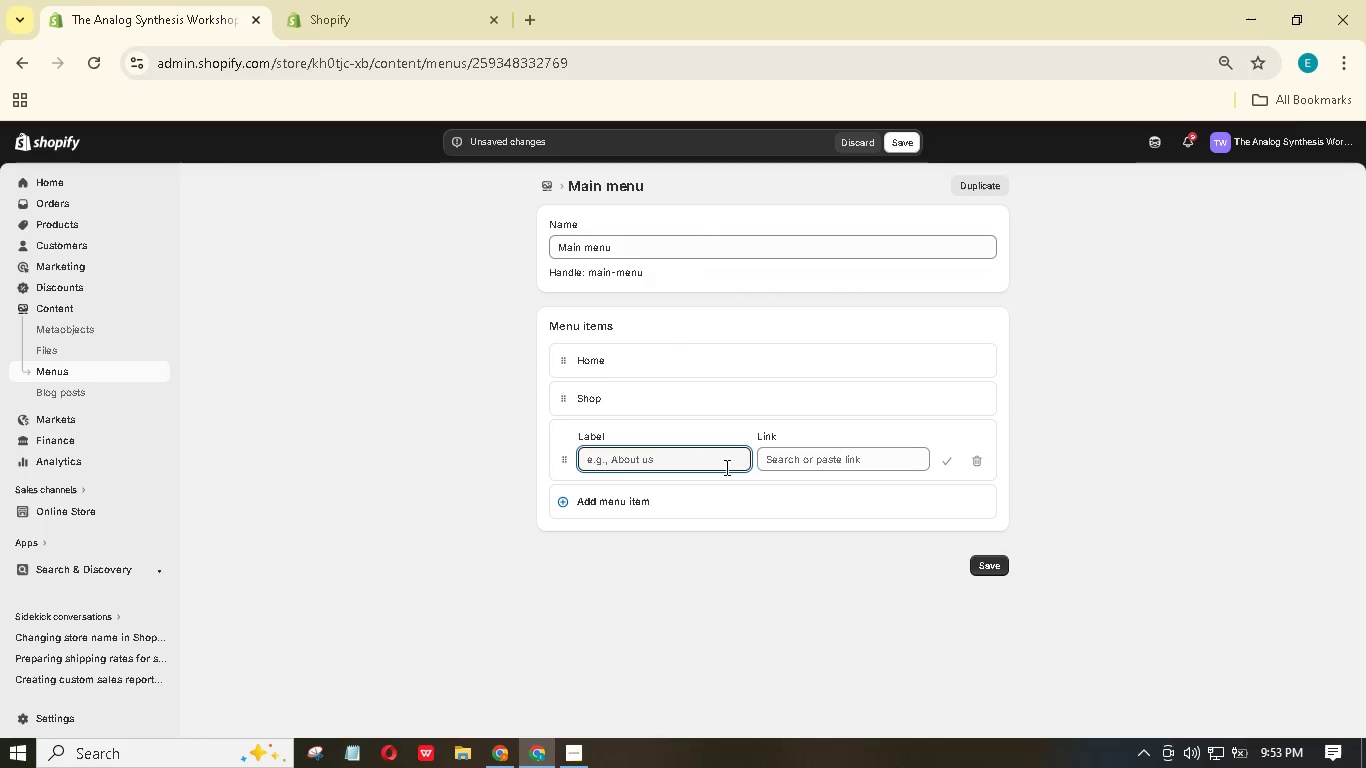 
wait(6.55)
 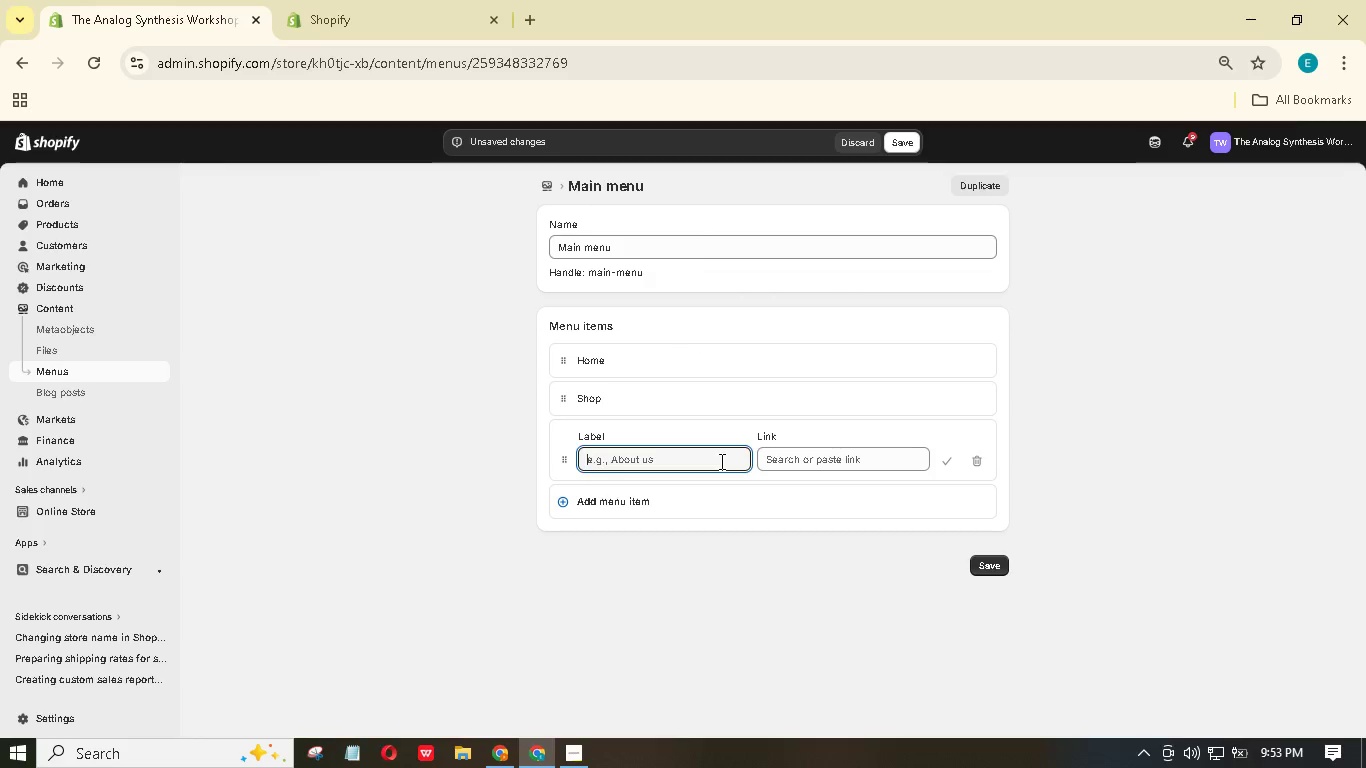 
type(FAQ)
 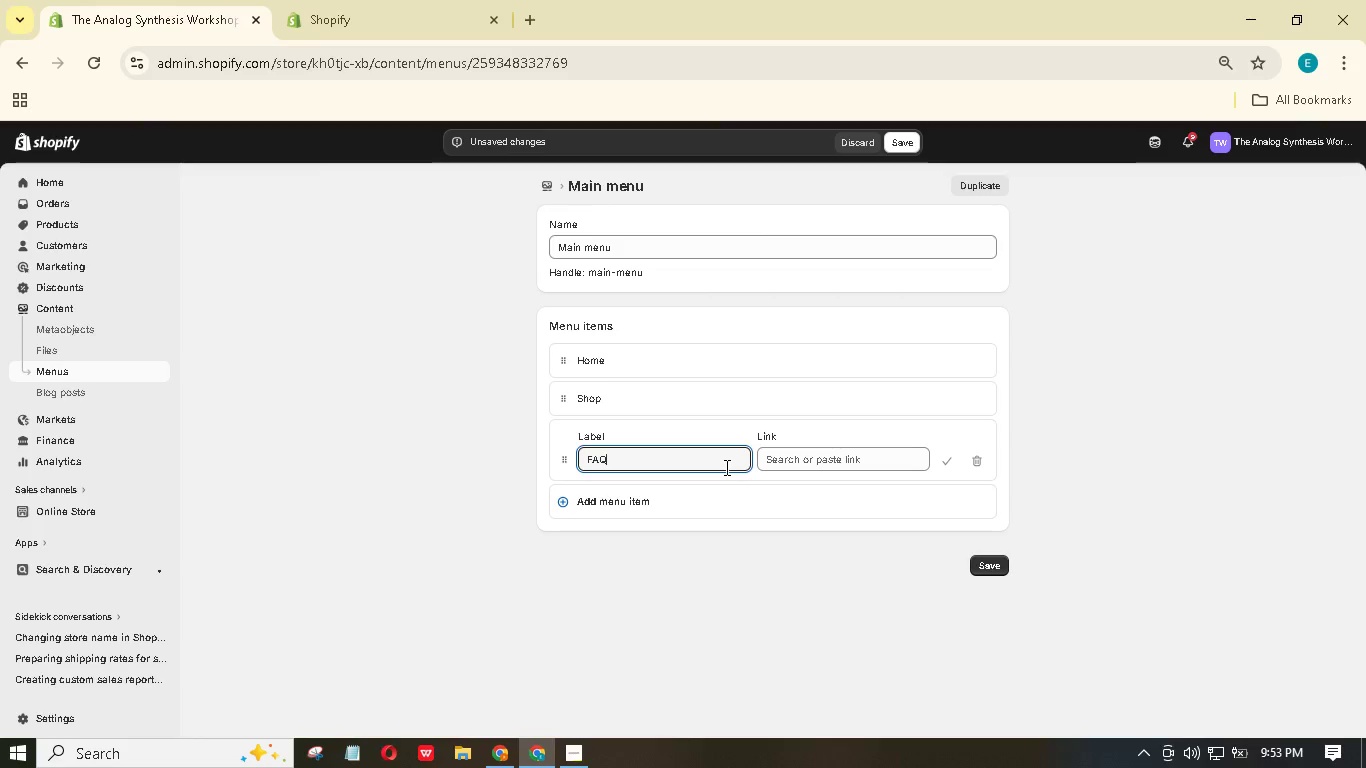 
wait(20.97)
 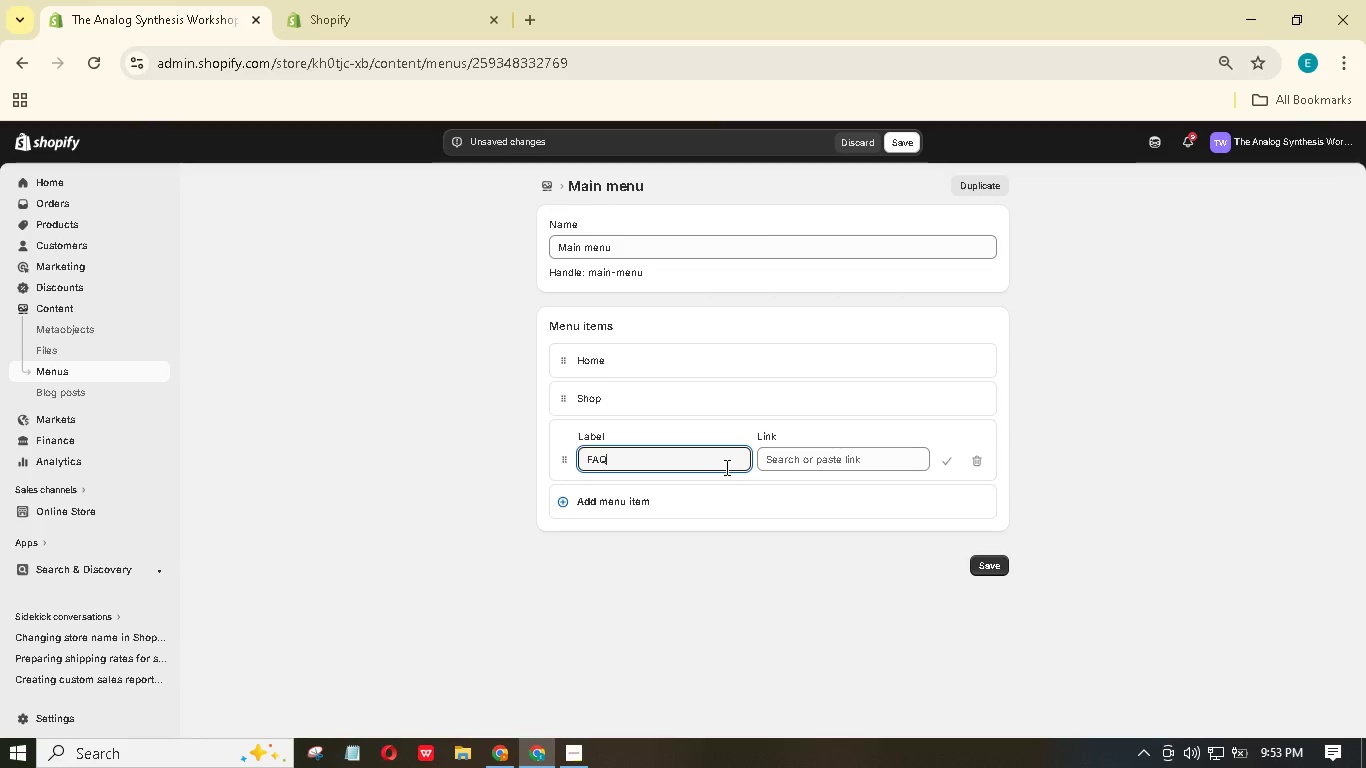 
left_click([802, 454])
 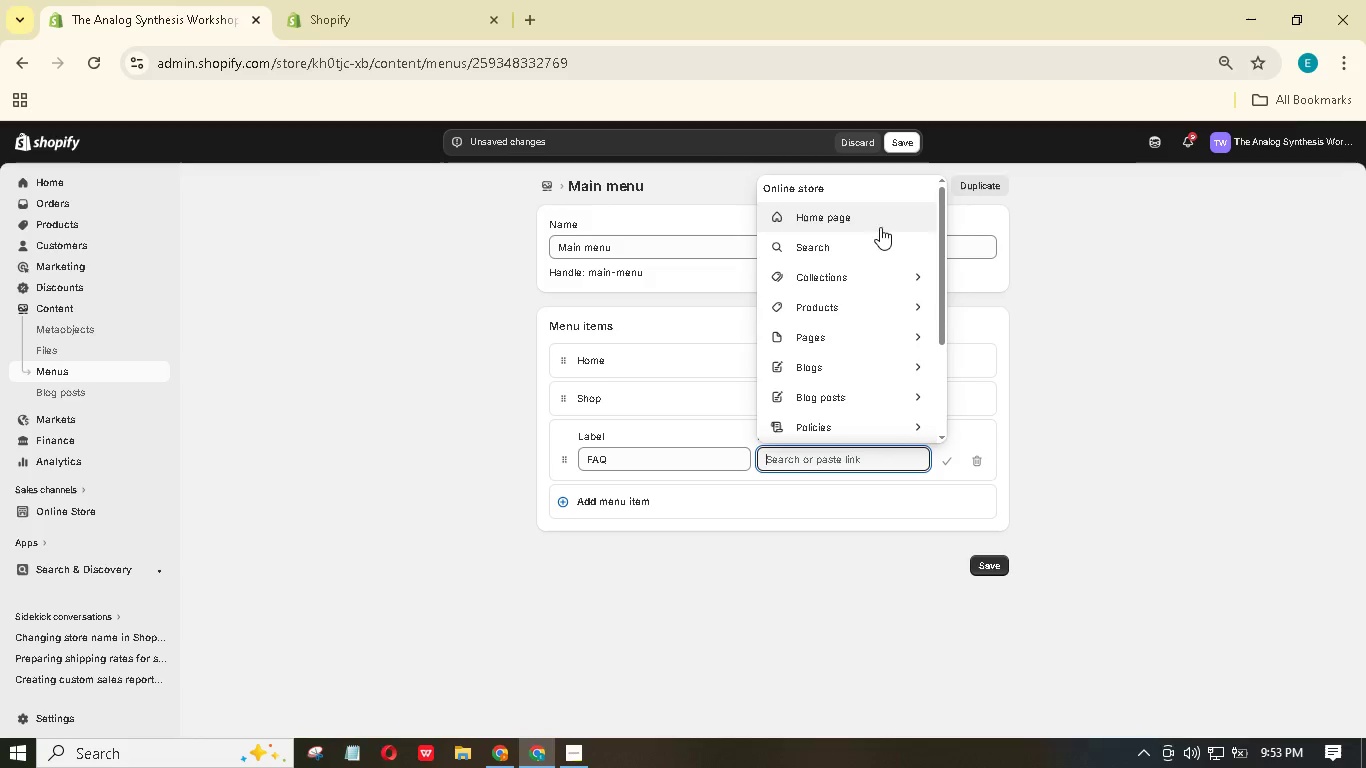 
left_click([870, 339])
 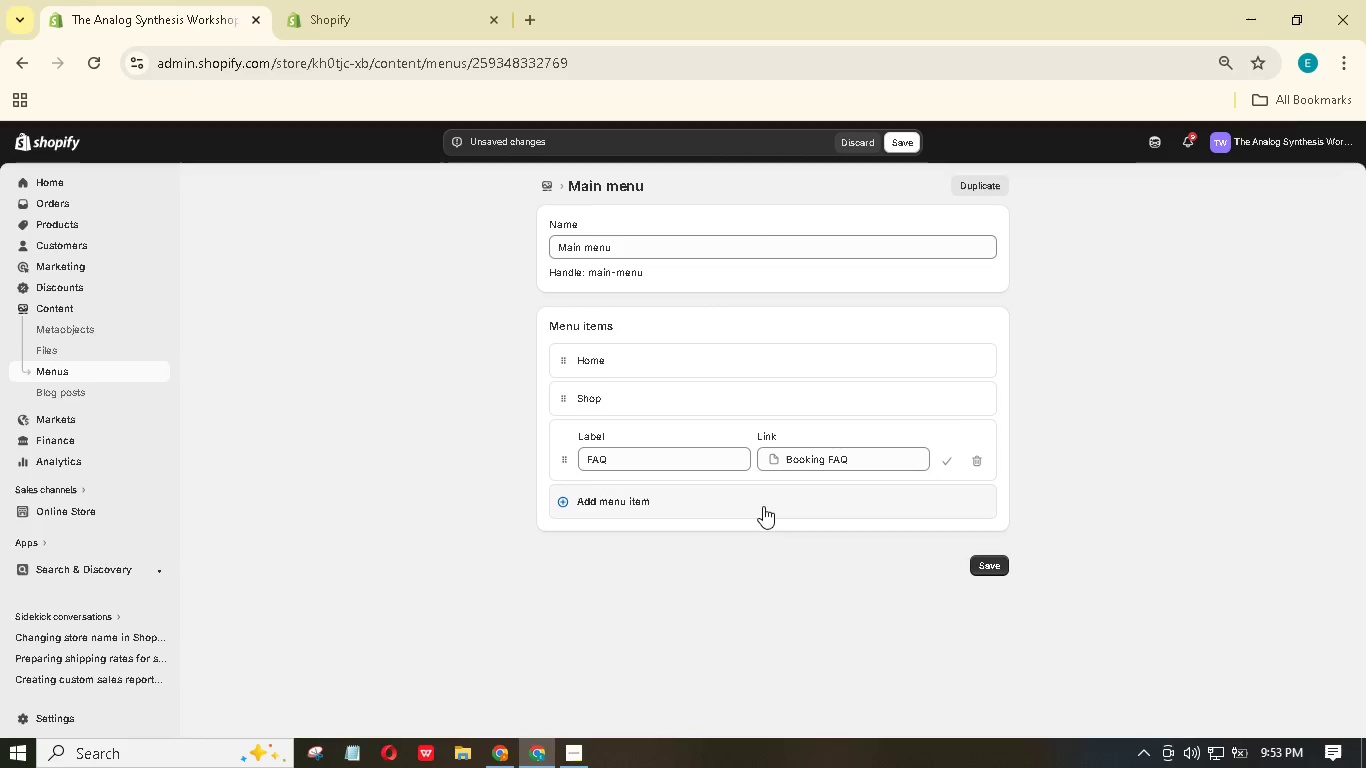 
left_click([588, 496])
 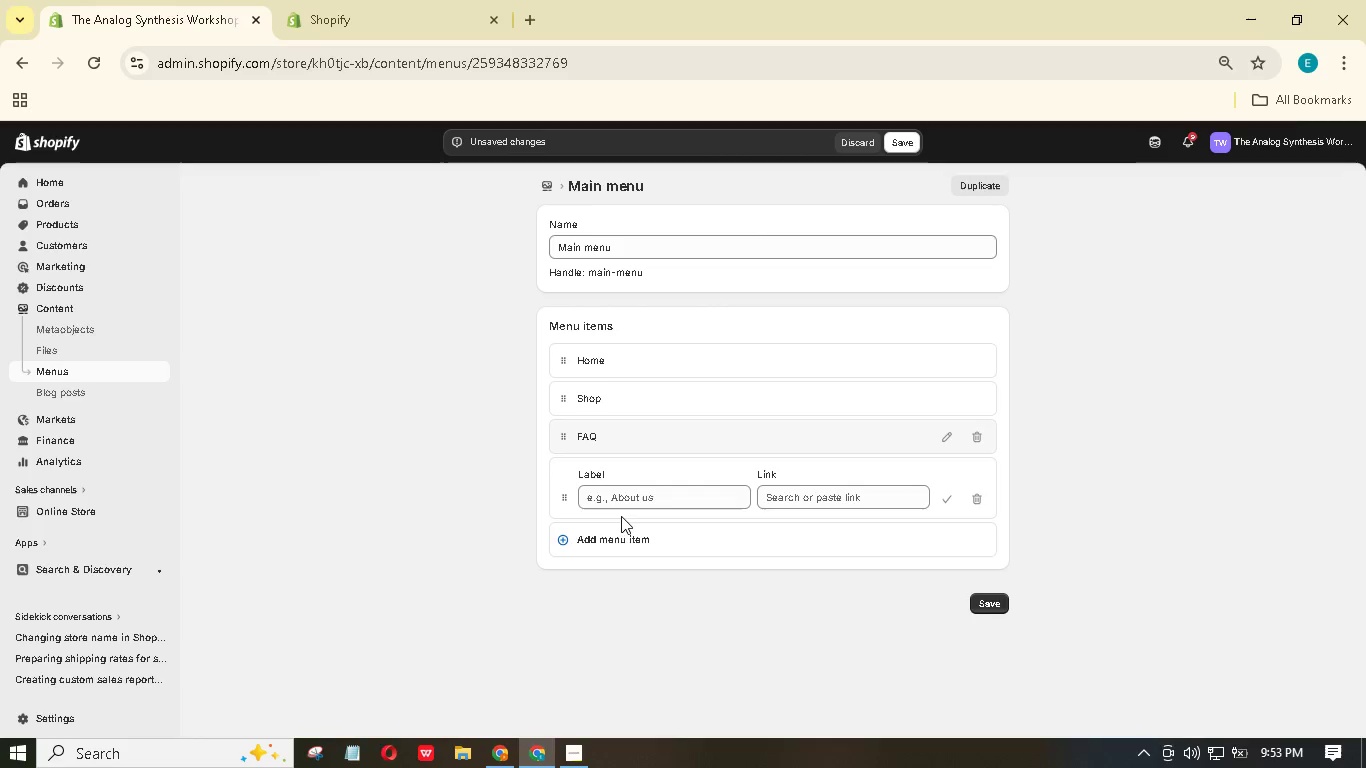 
left_click([638, 498])
 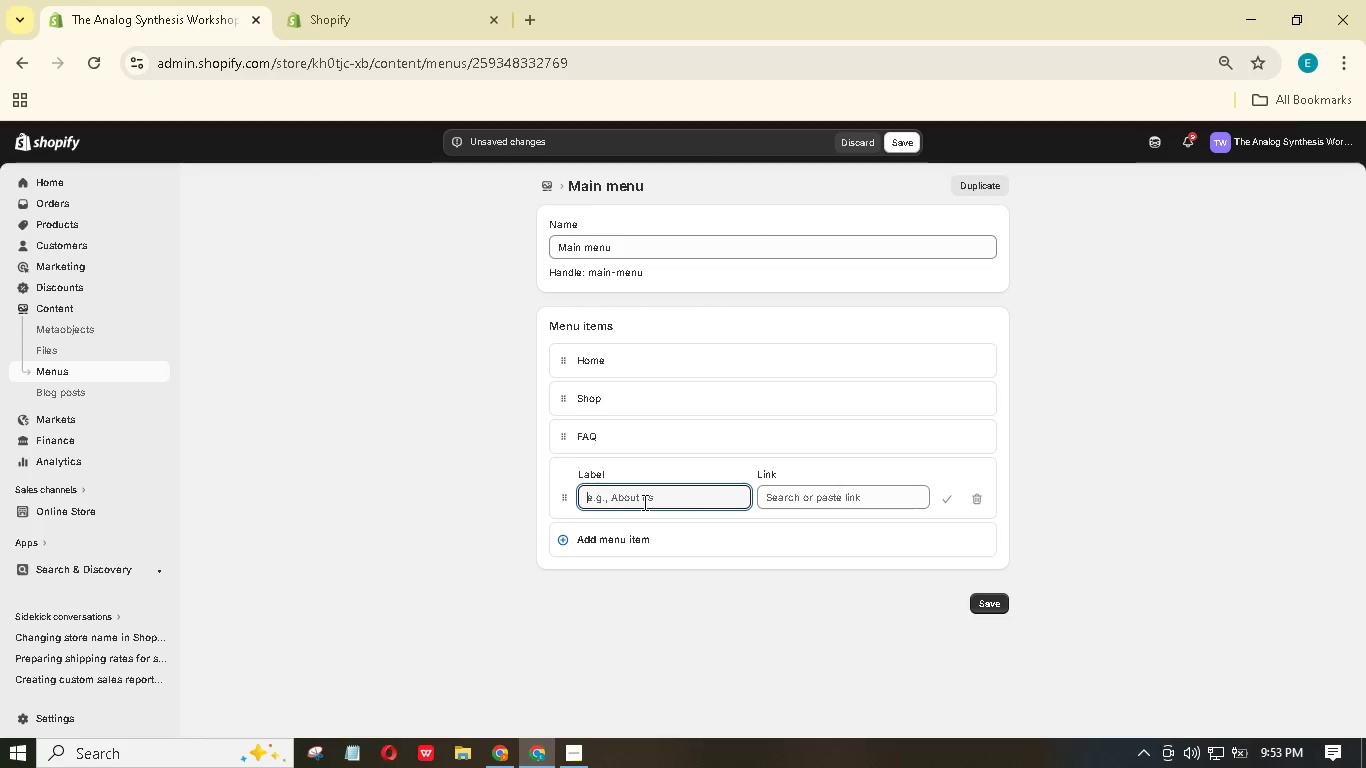 
wait(5.08)
 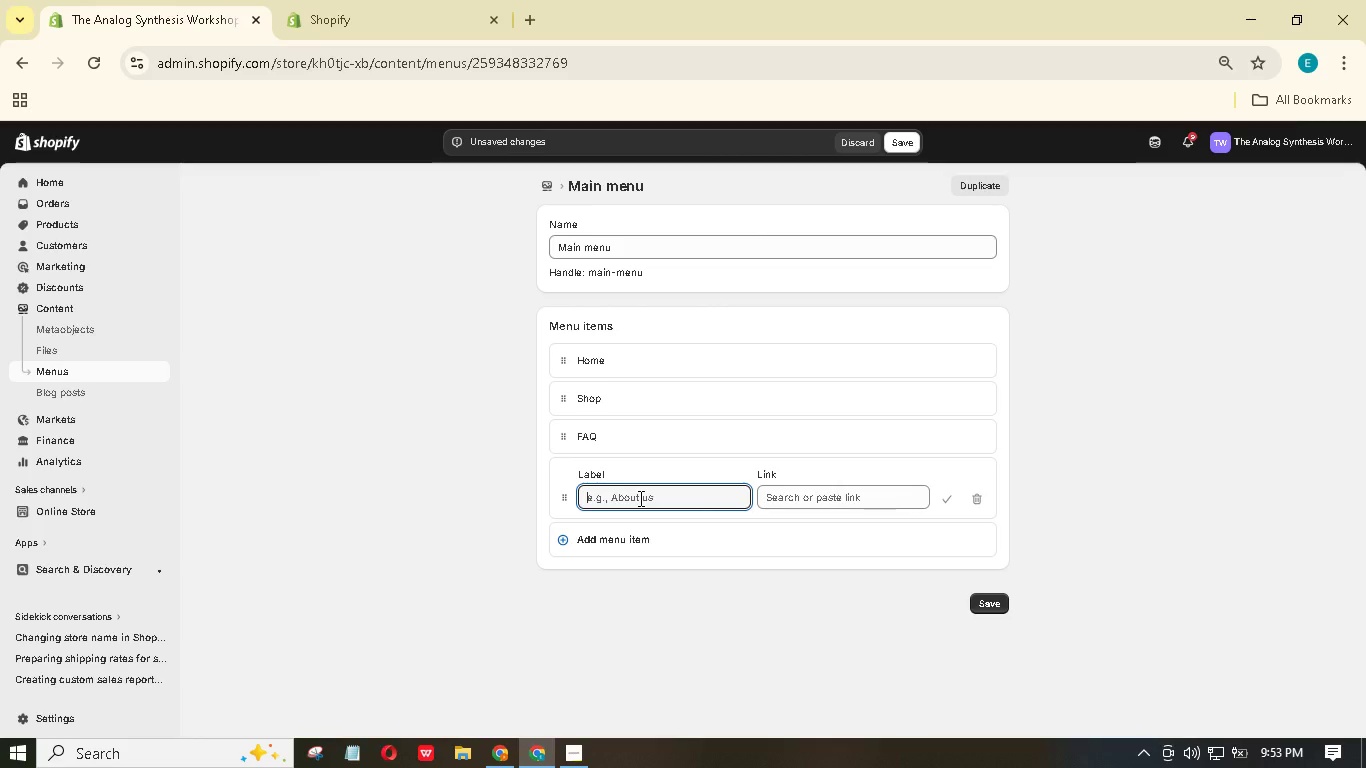 
type(Requiremnts)
 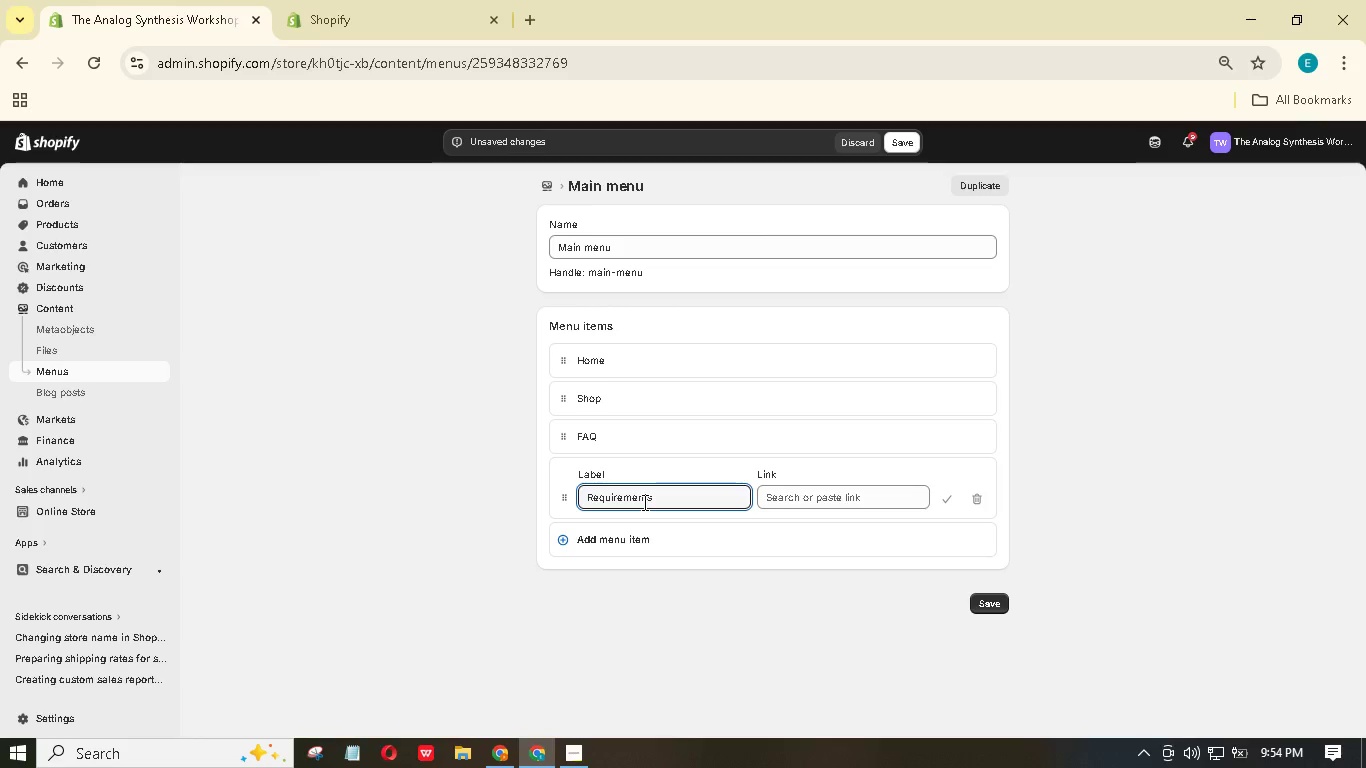 
left_click([836, 498])
 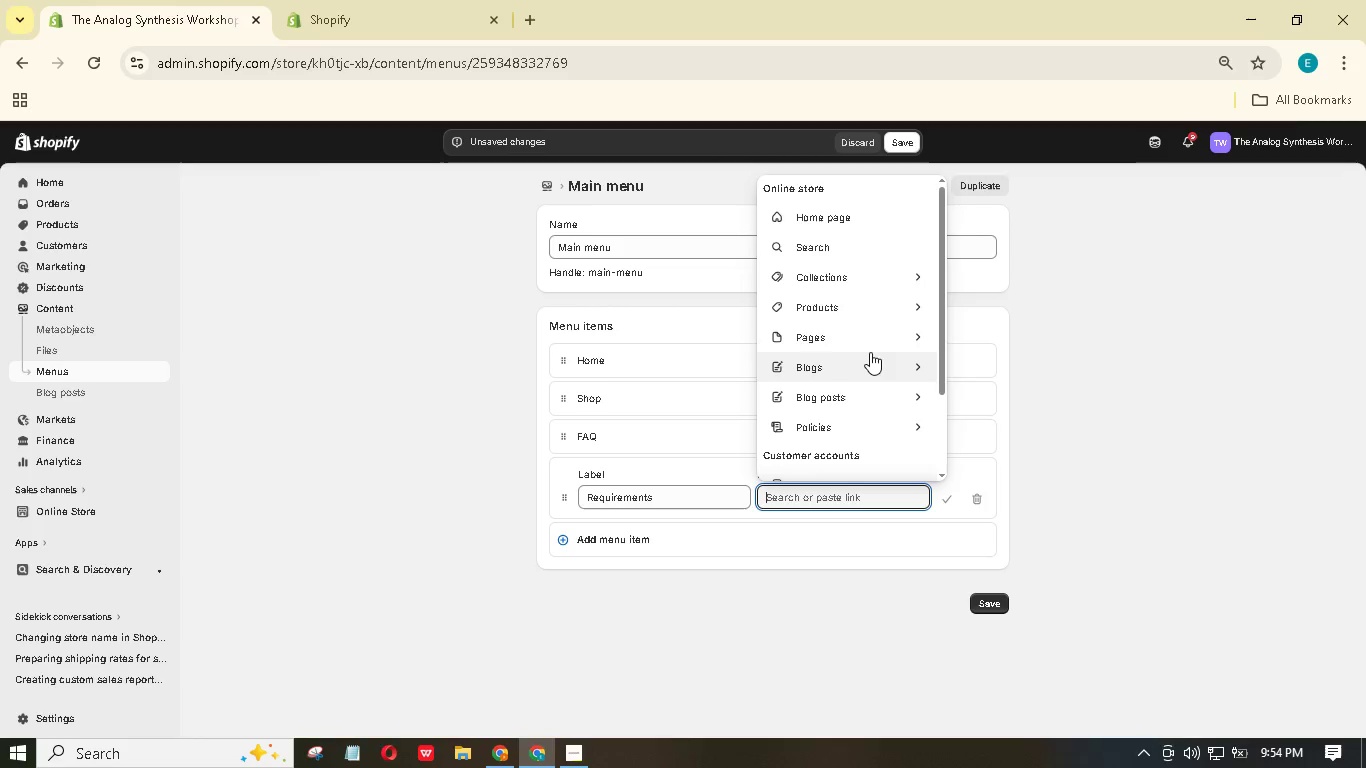 
left_click([881, 339])
 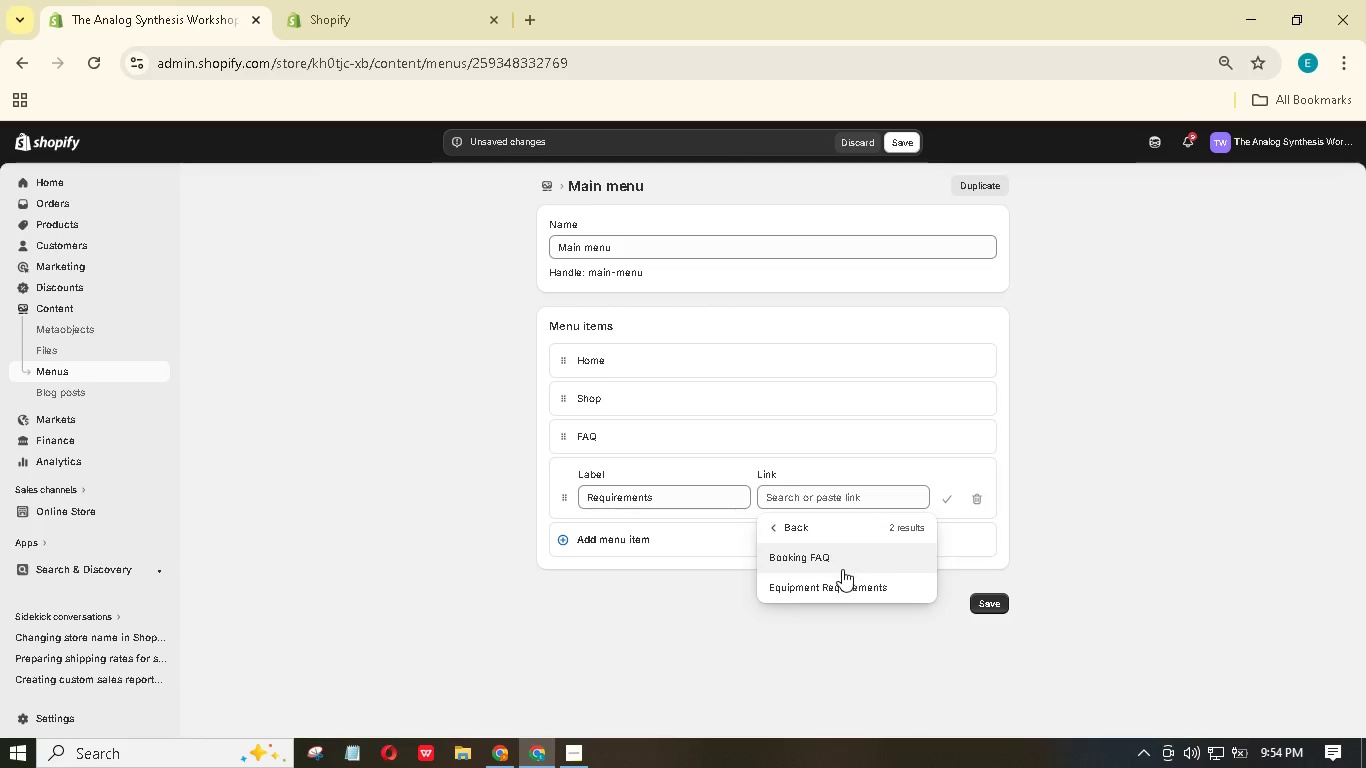 
left_click([845, 584])
 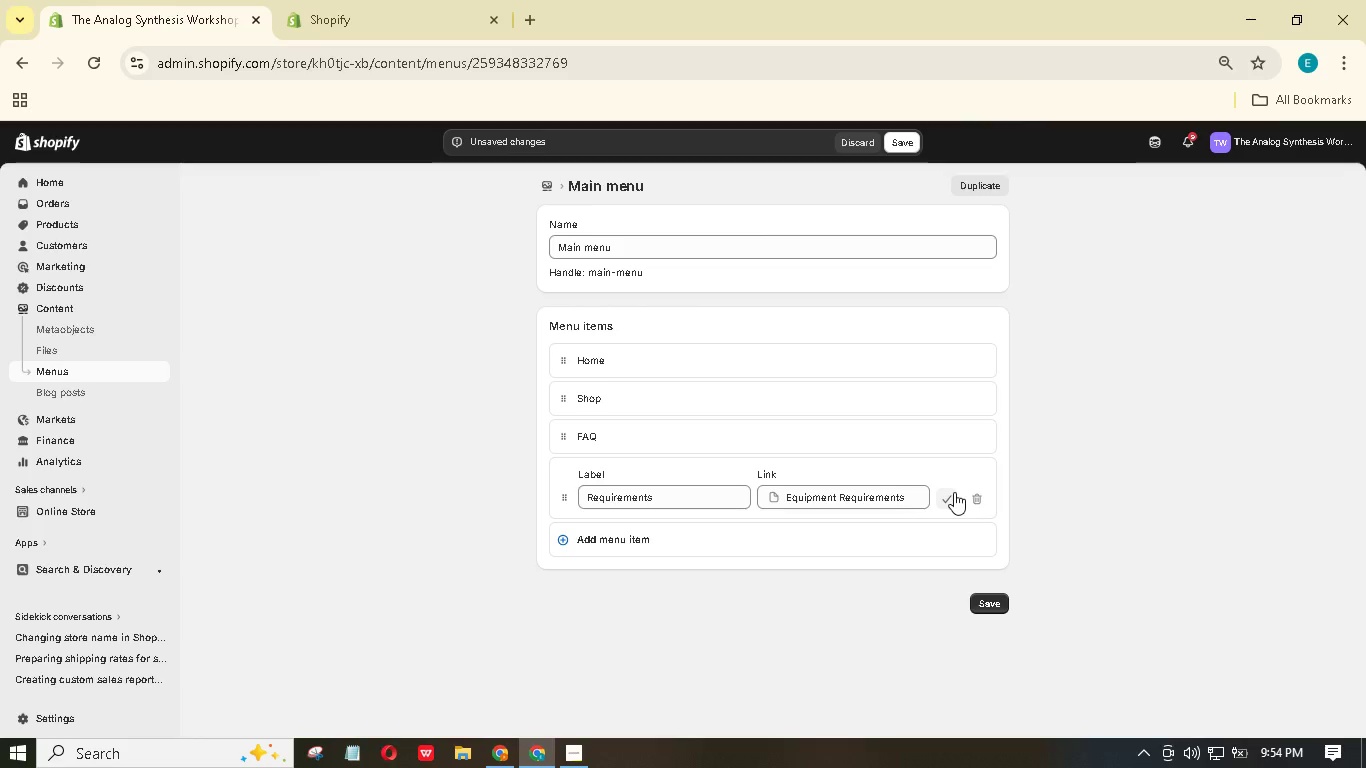 
left_click([954, 492])
 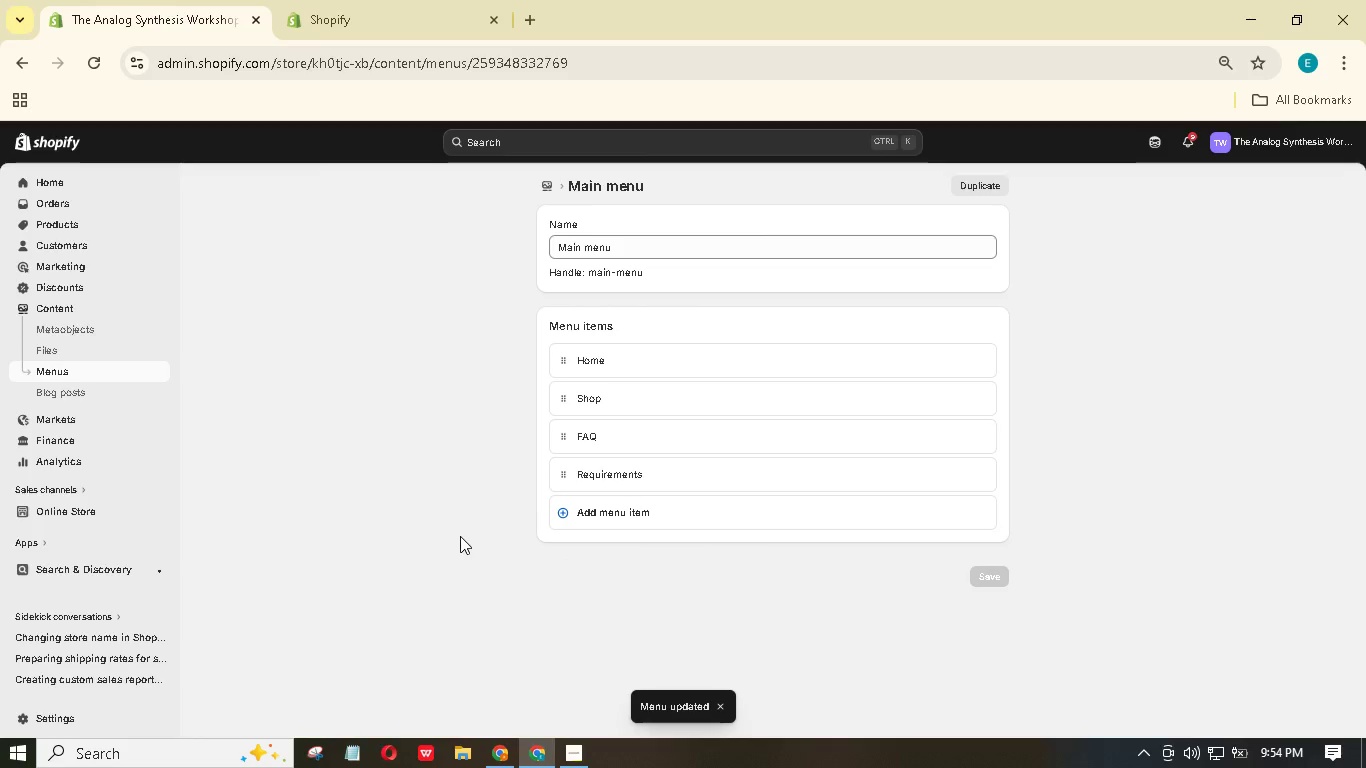 
wait(5.06)
 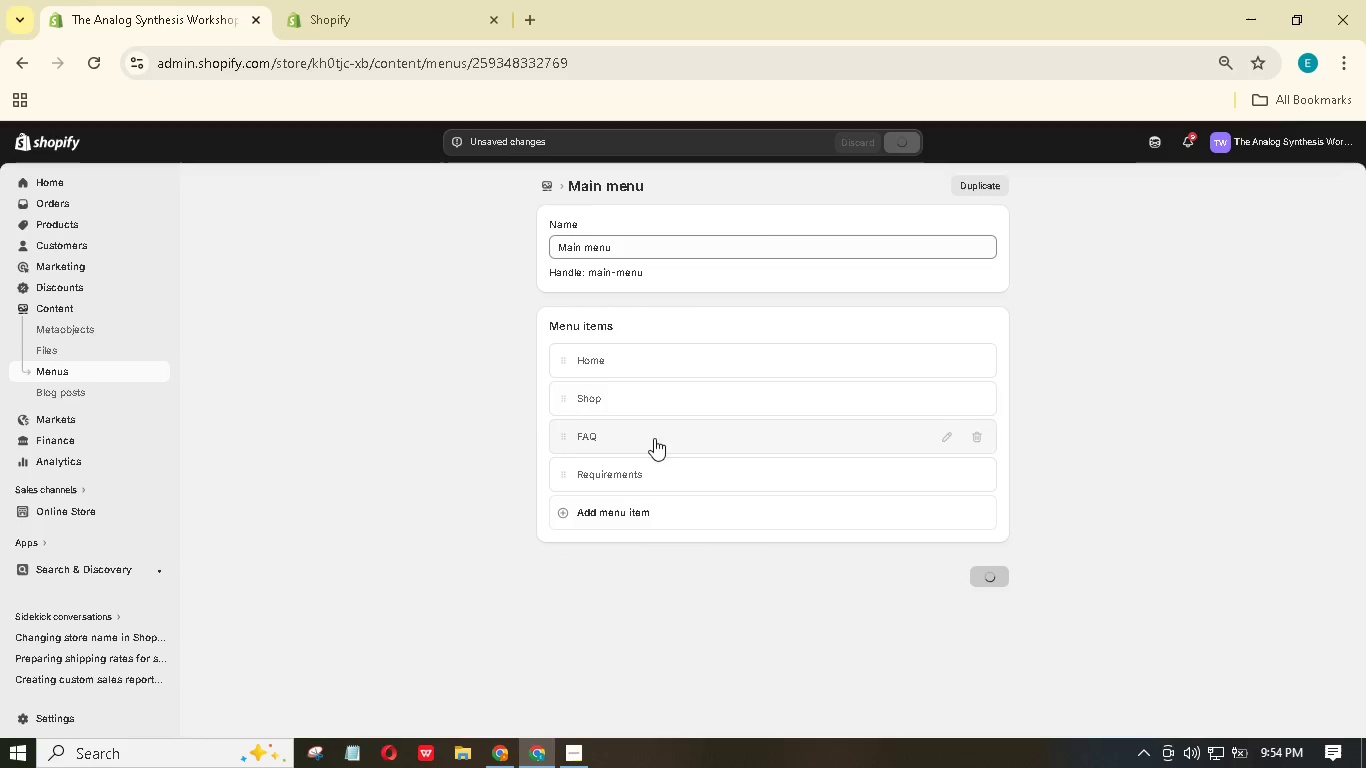 
left_click([567, 763])